 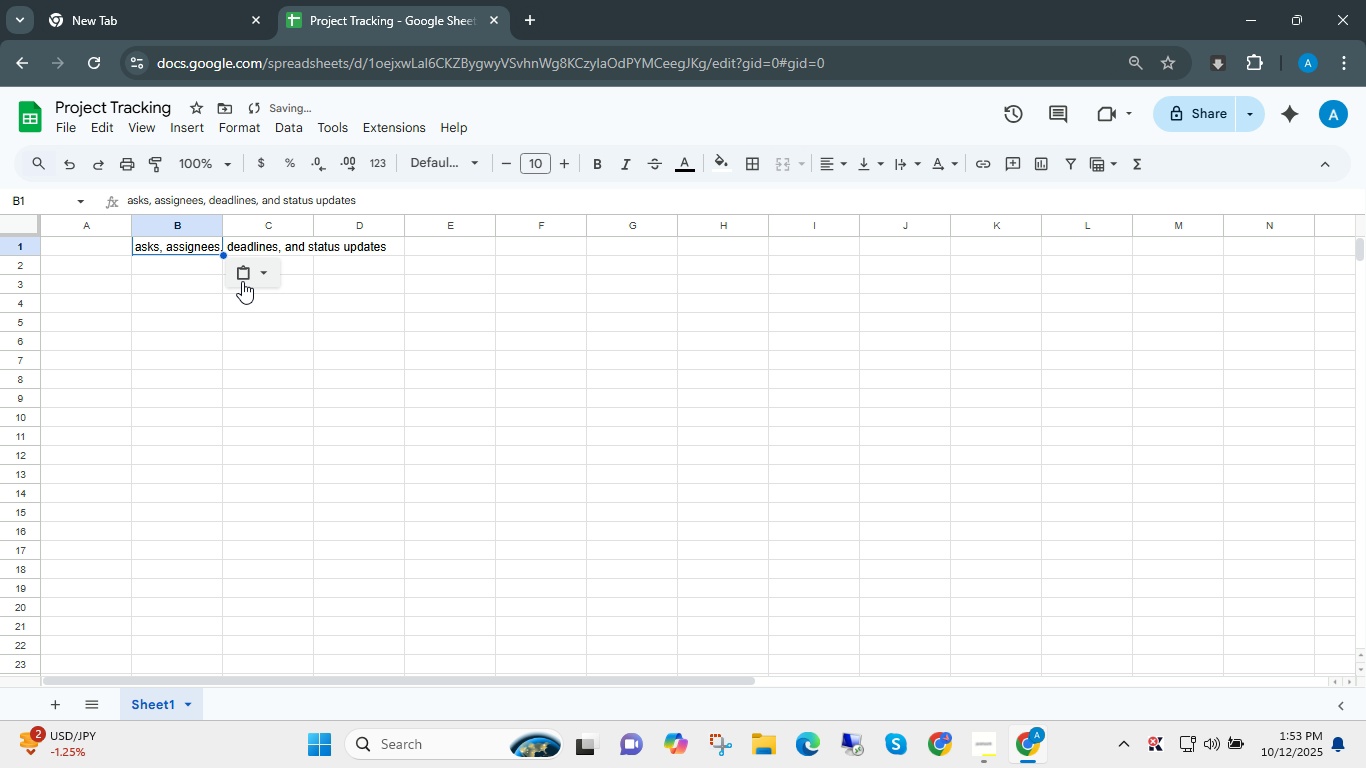 
left_click([172, 254])
 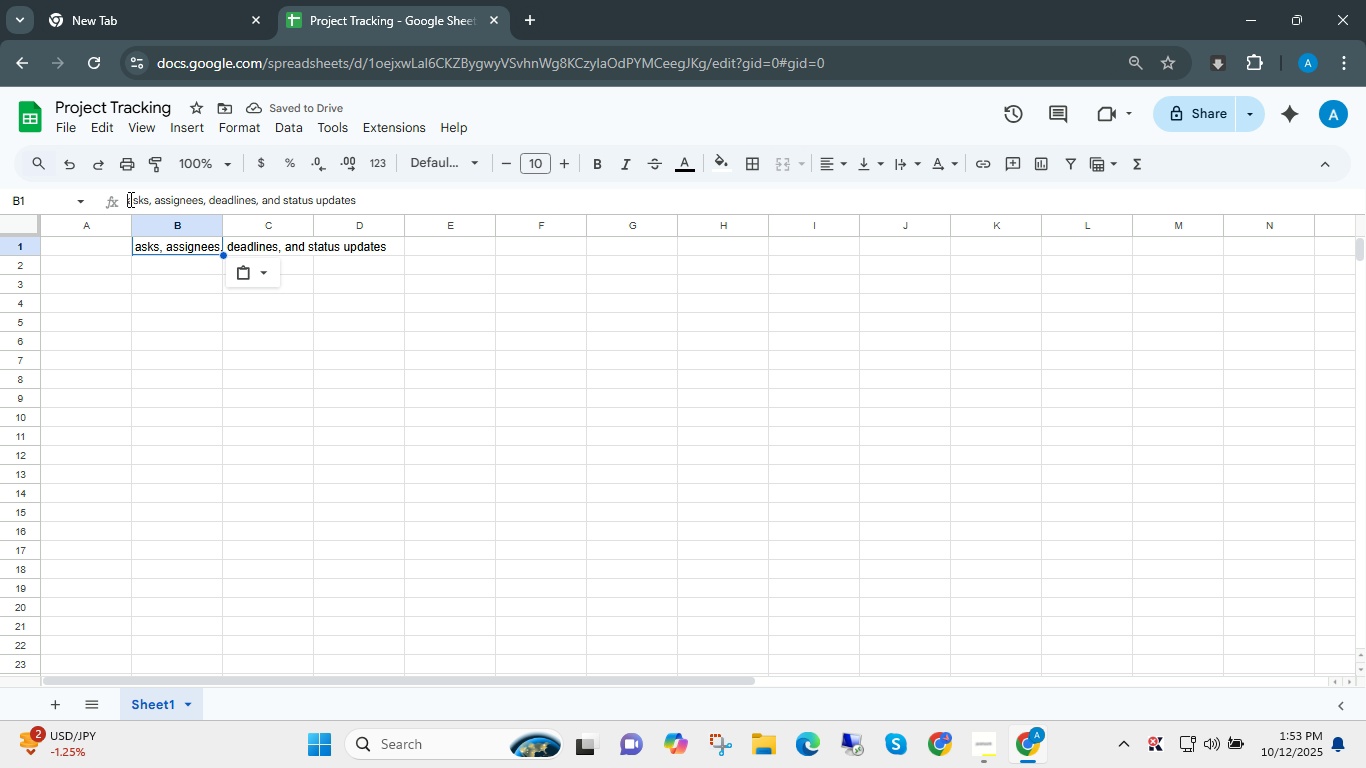 
left_click([129, 199])
 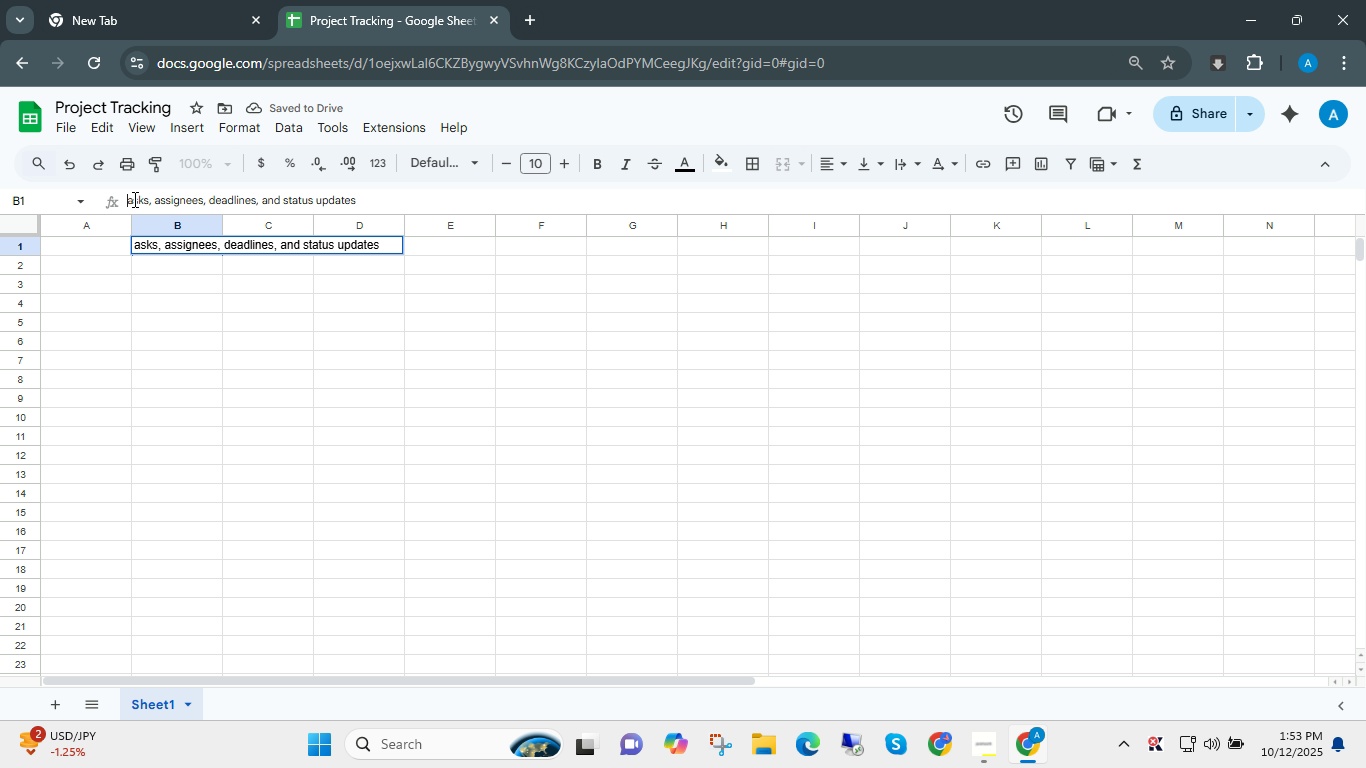 
key(Shift+ShiftLeft)
 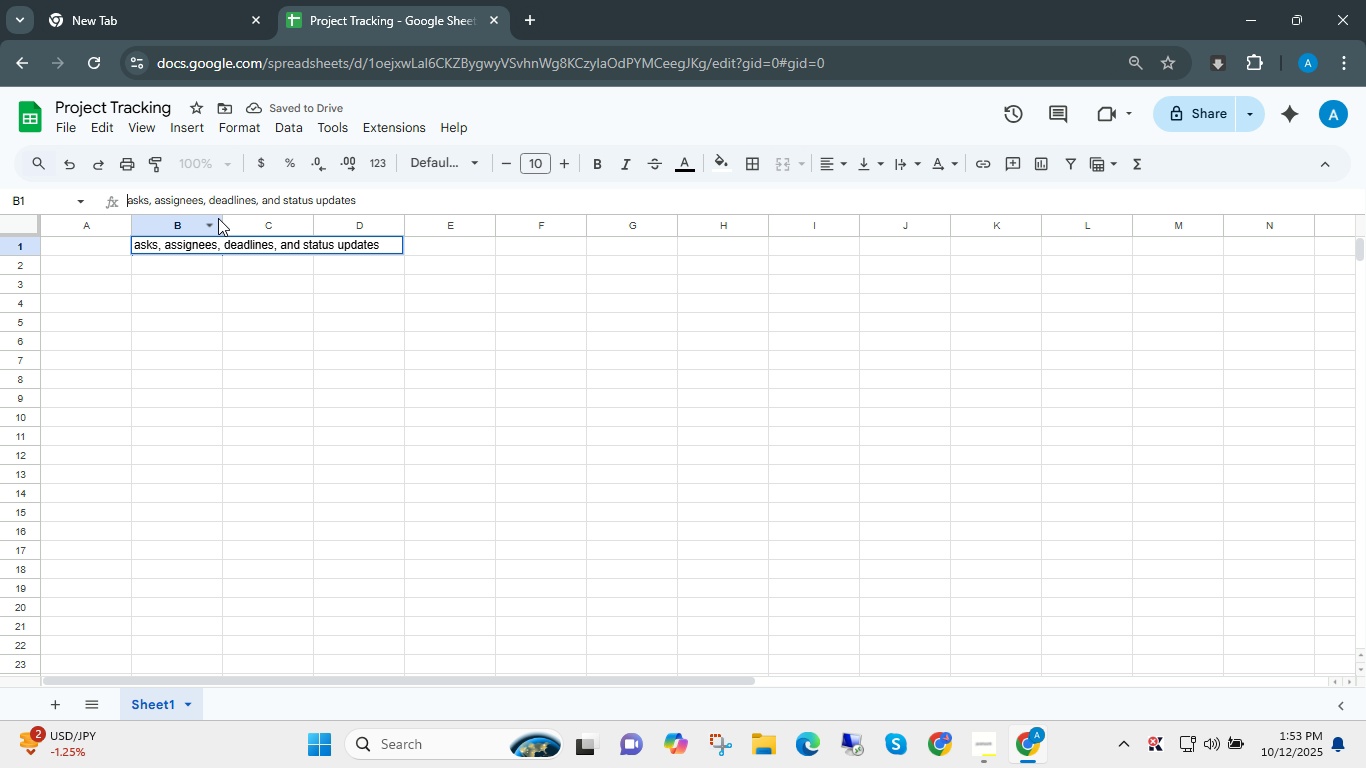 
key(Shift+T)
 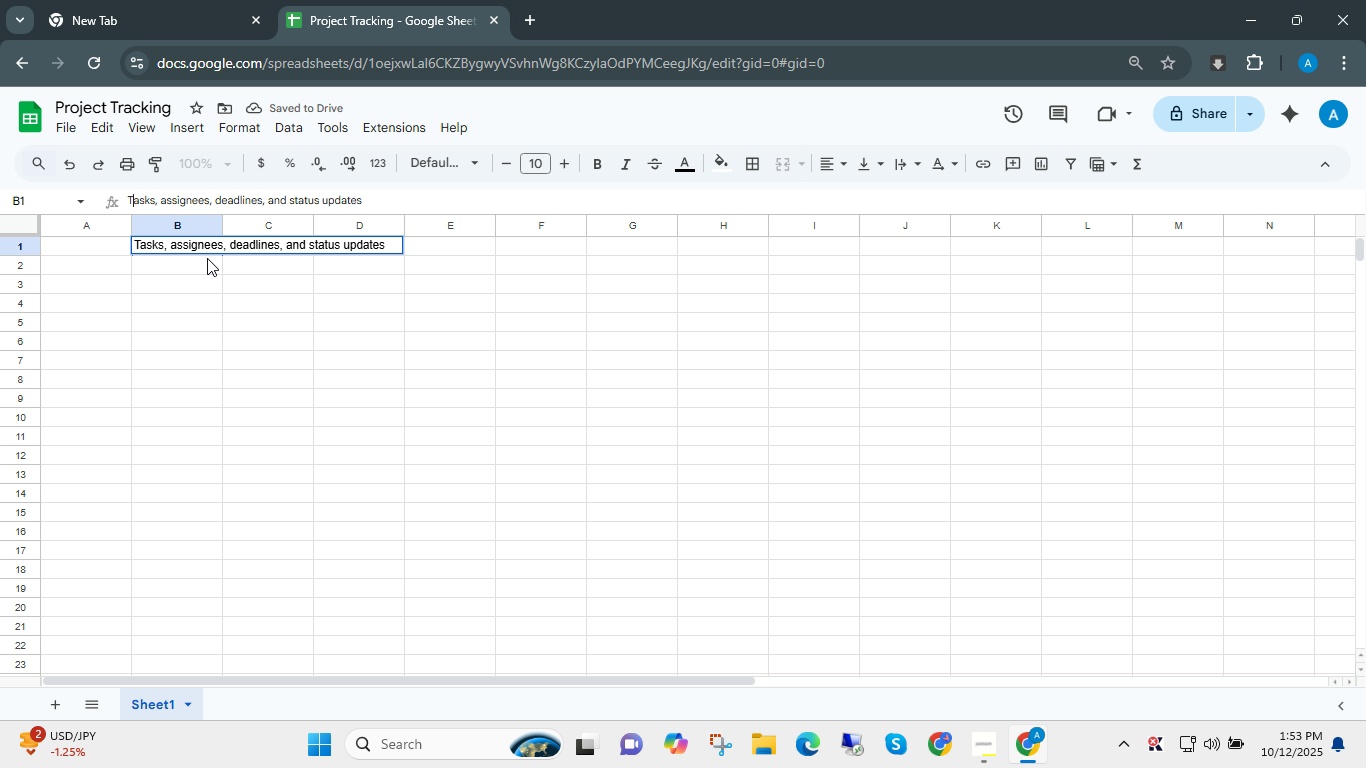 
left_click([221, 283])
 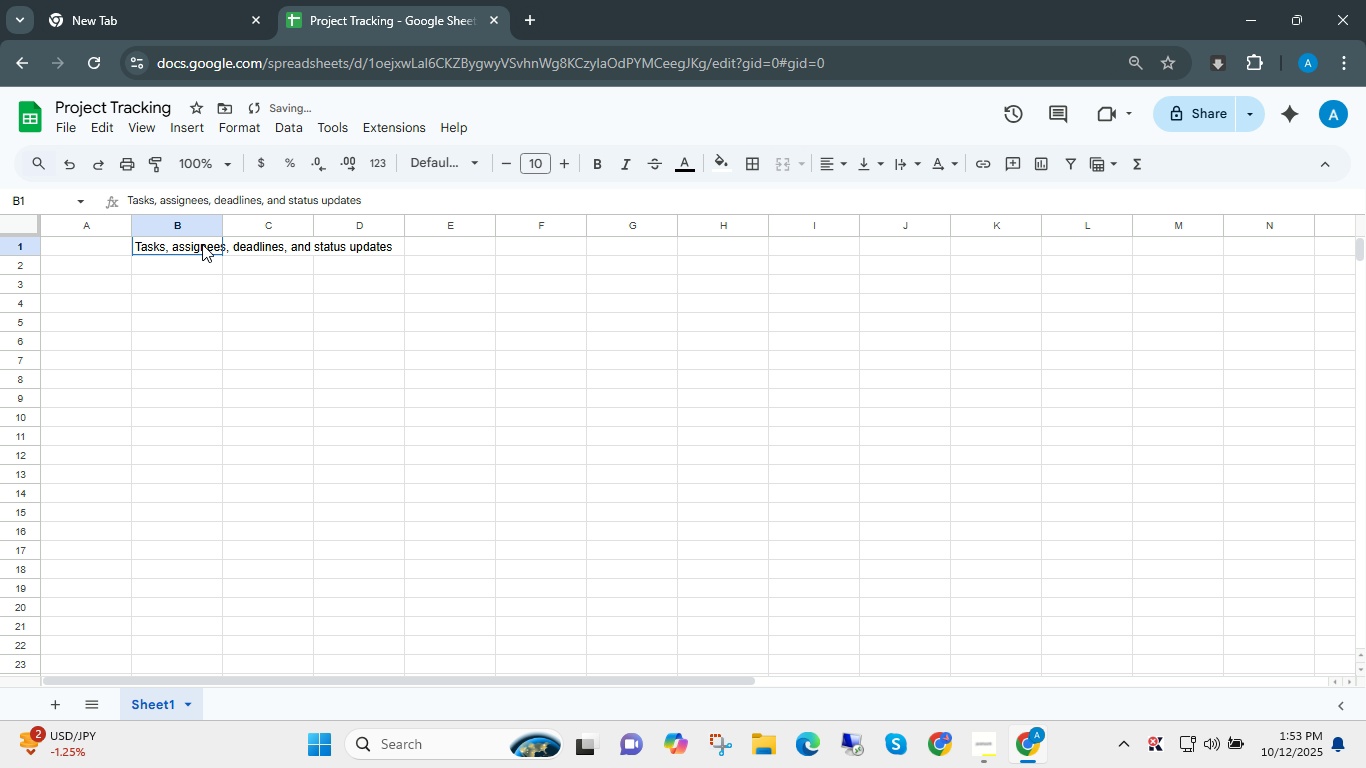 
left_click([202, 244])
 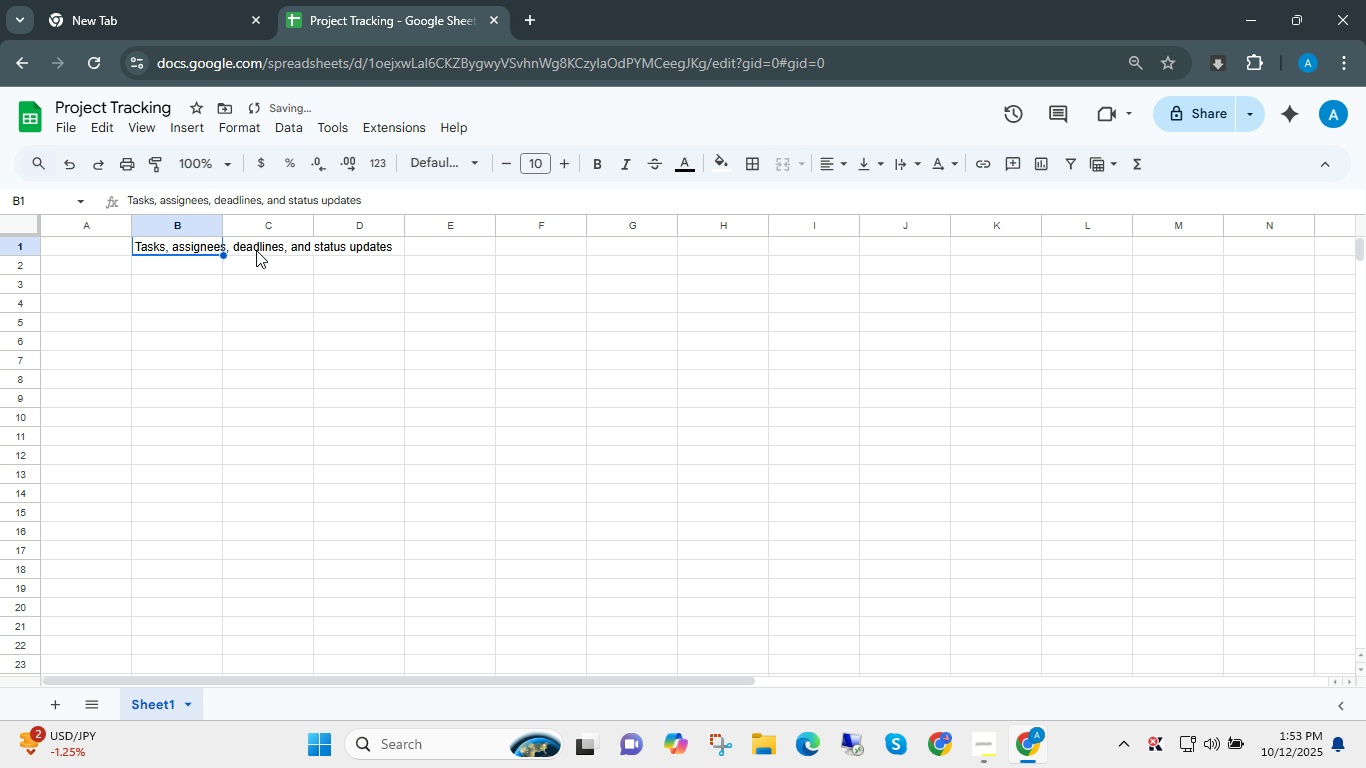 
left_click([257, 247])
 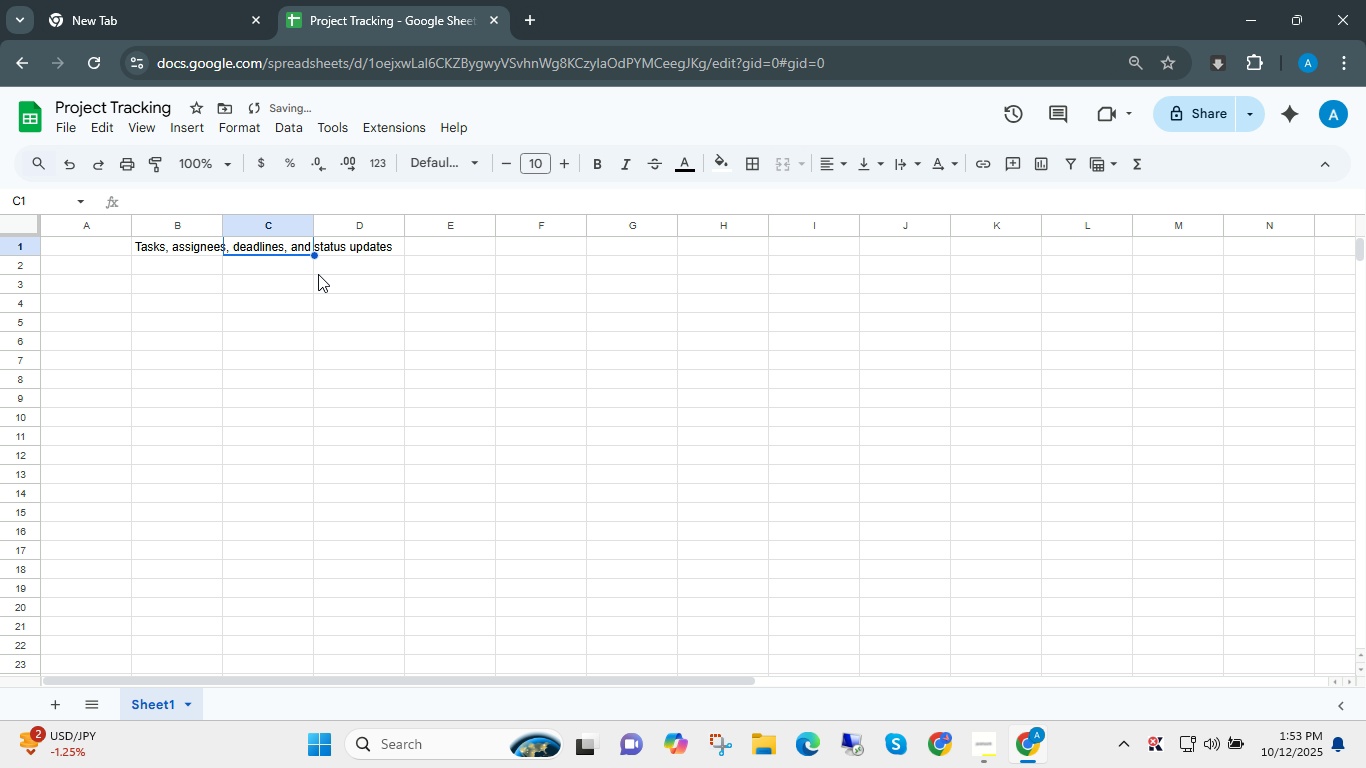 
type(Assigned to )
key(Tab)
type(Deadline)
key(Tab)
 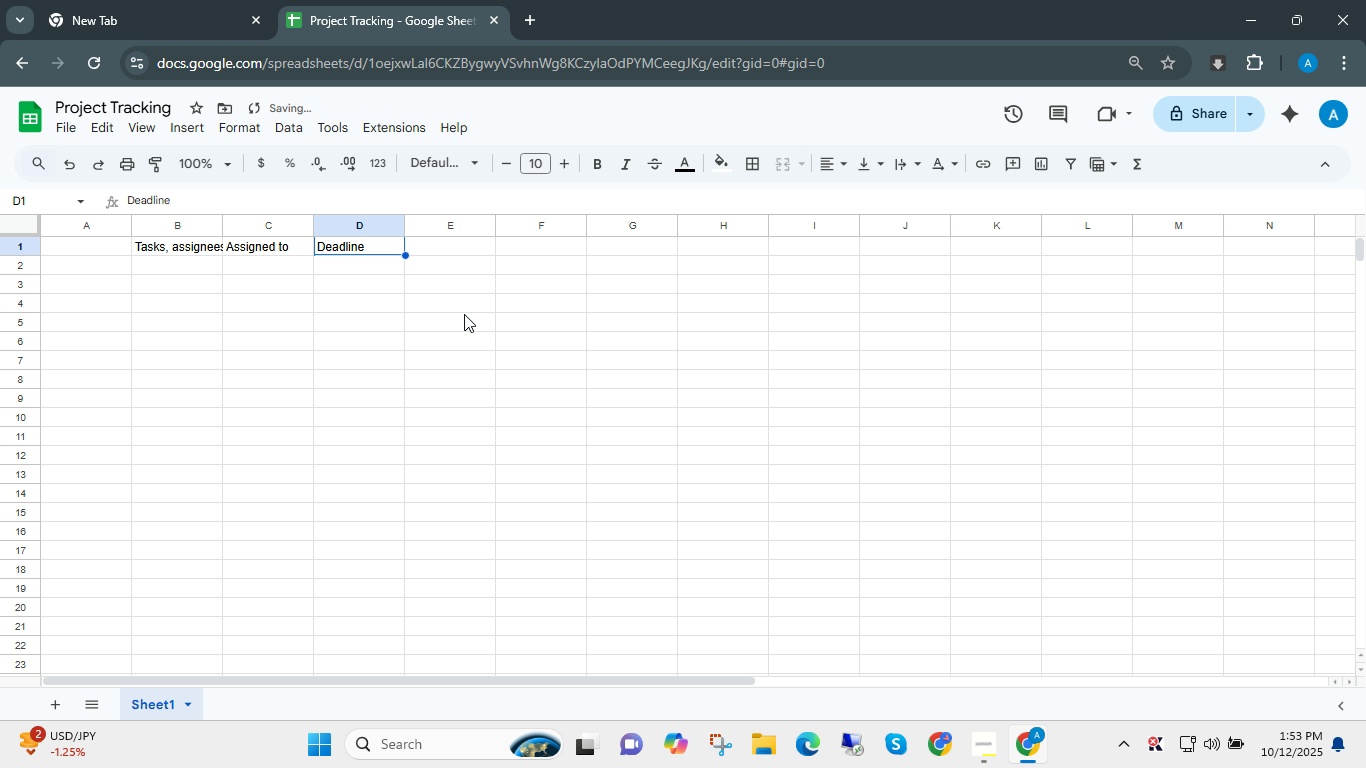 
key(ArrowLeft)
 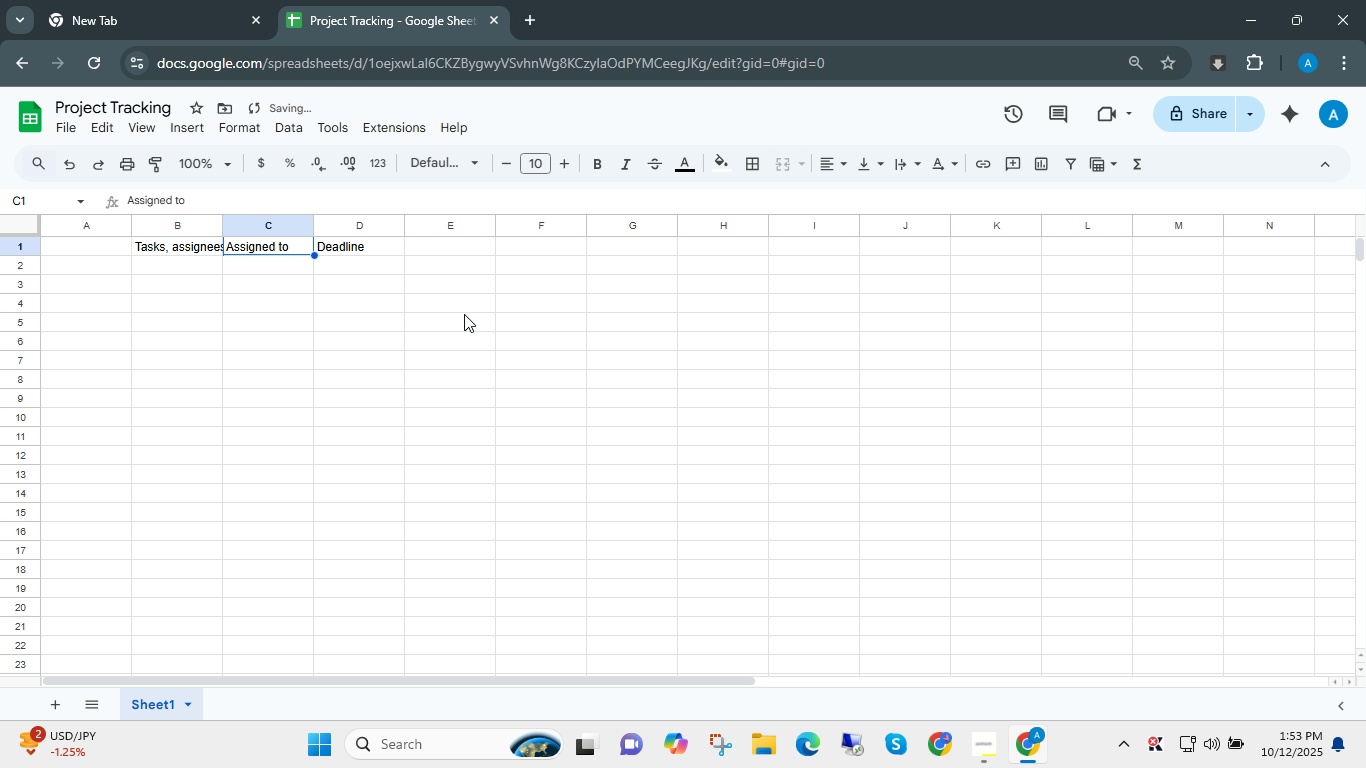 
key(ArrowLeft)
 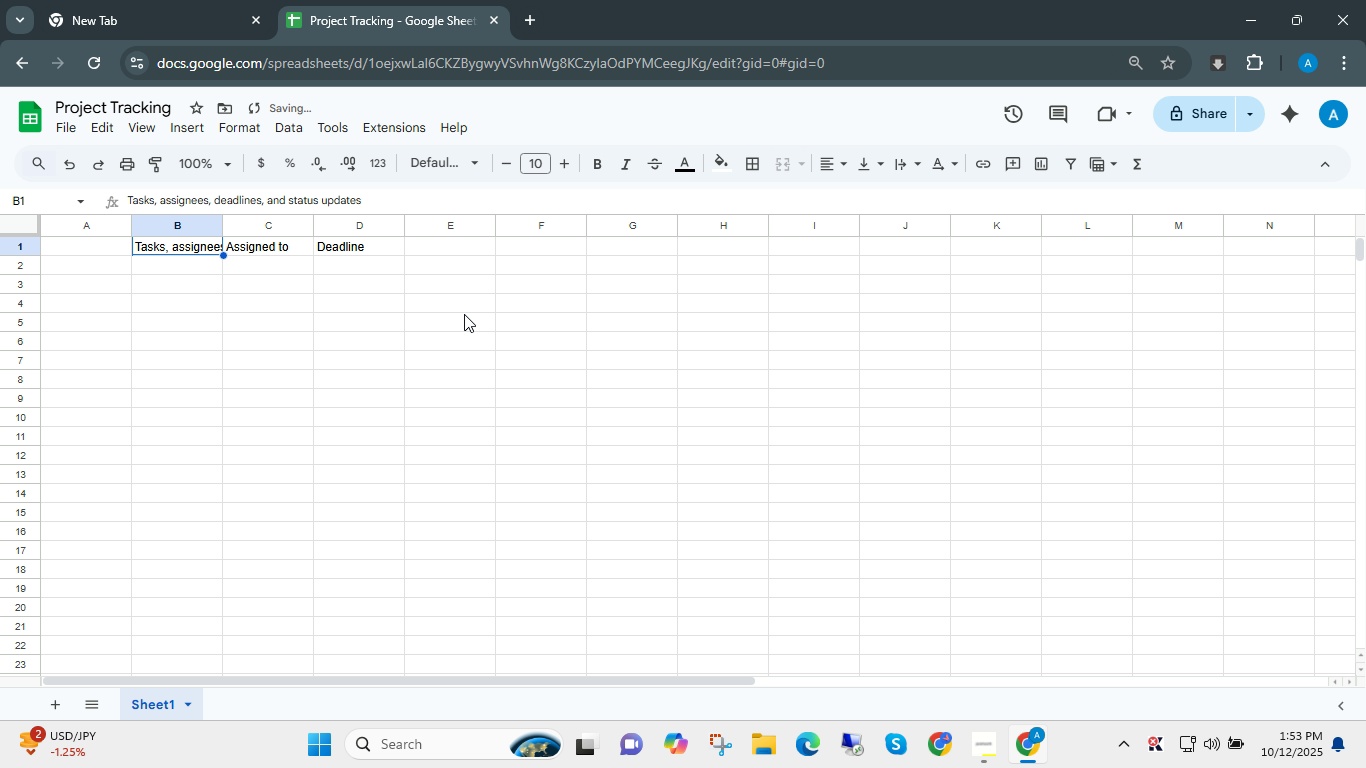 
key(ArrowLeft)
 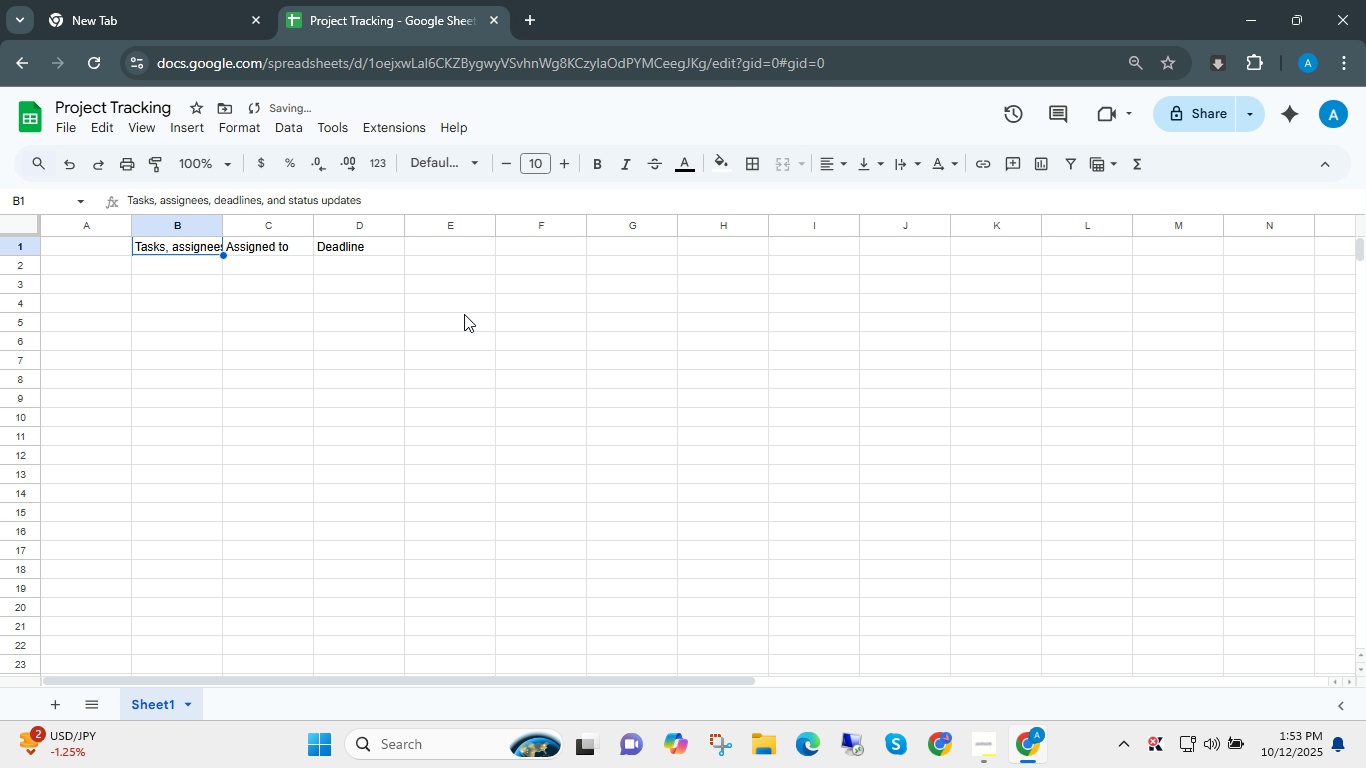 
key(ArrowRight)
 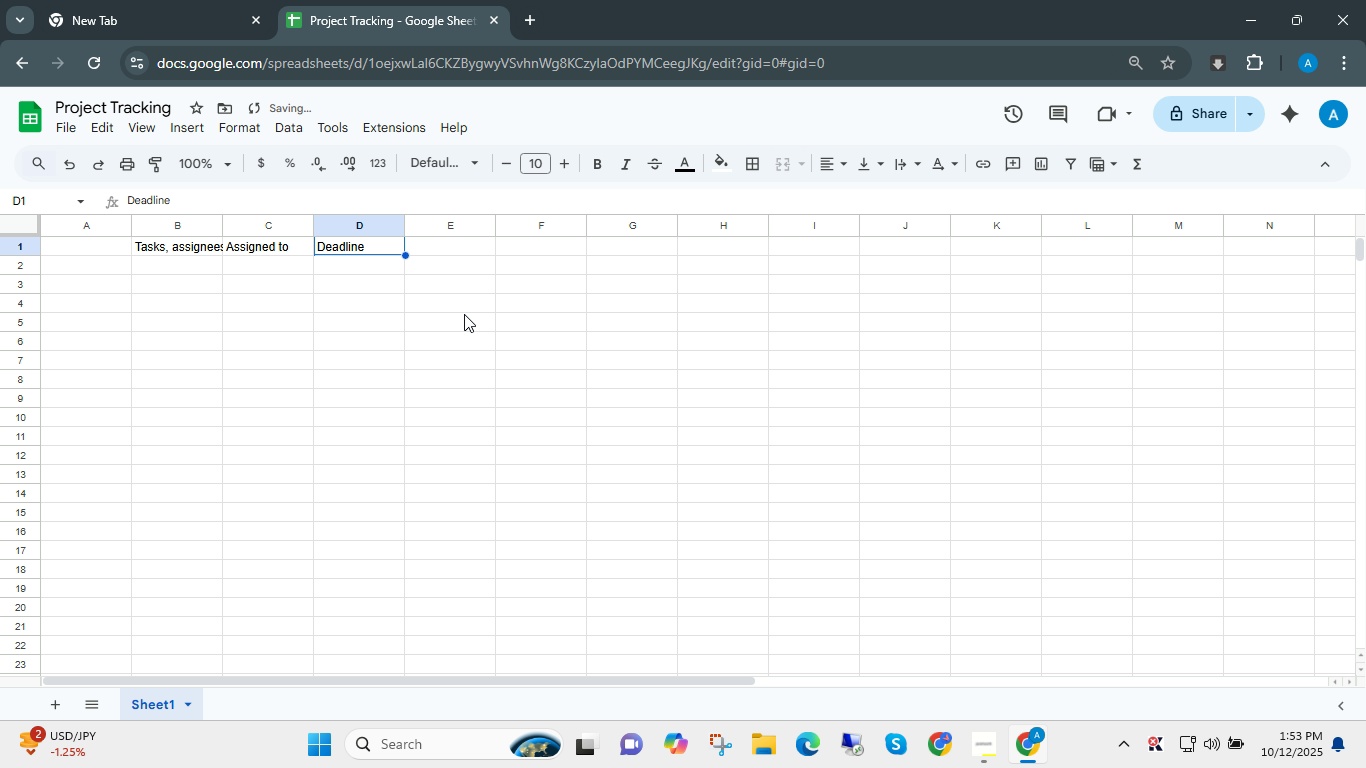 
key(ArrowRight)
 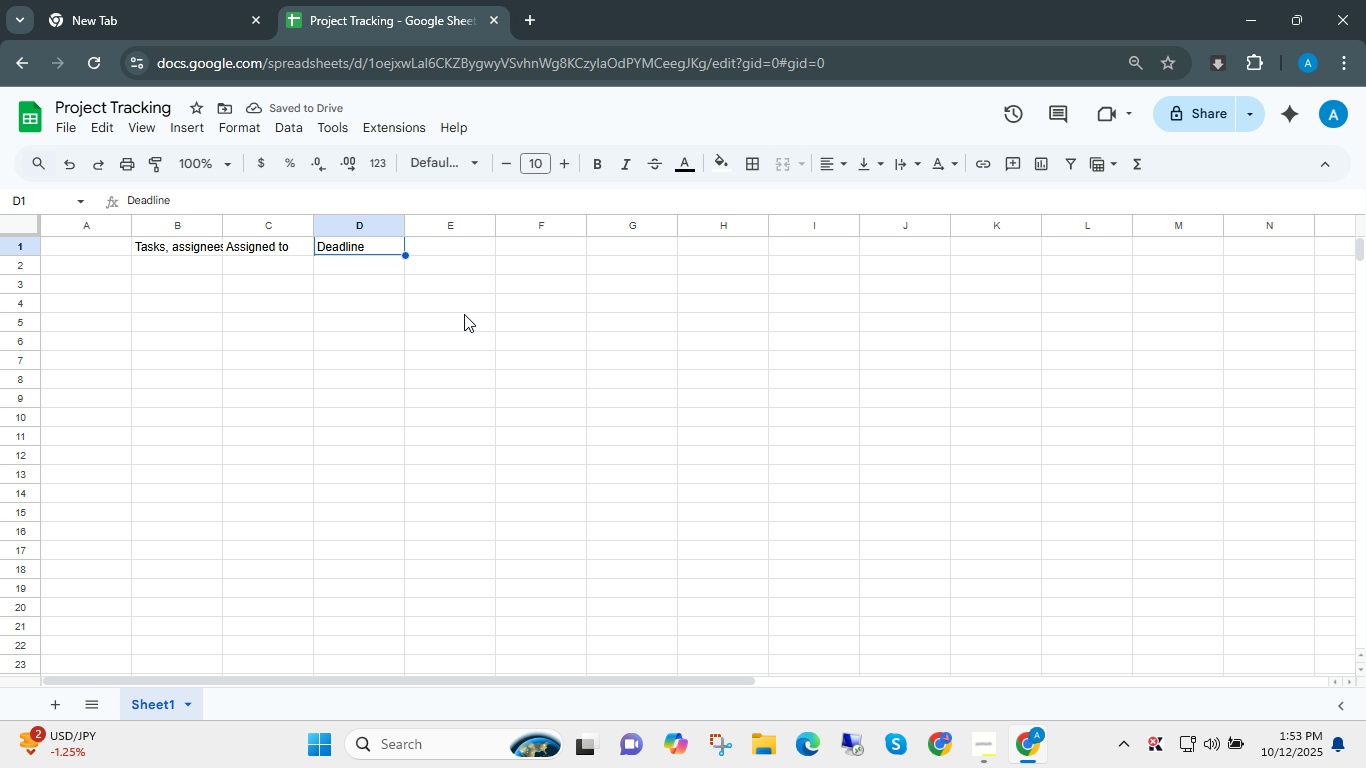 
key(ArrowRight)
 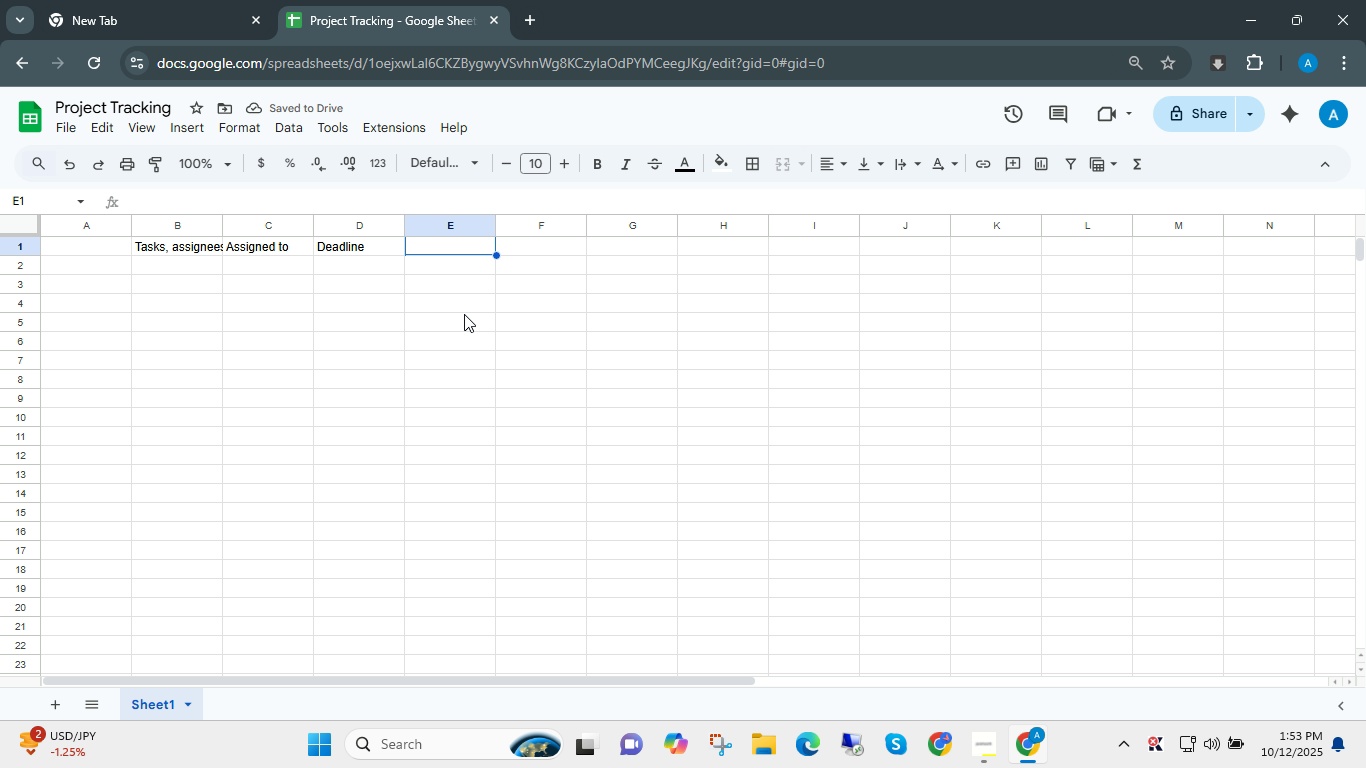 
type(Status)
 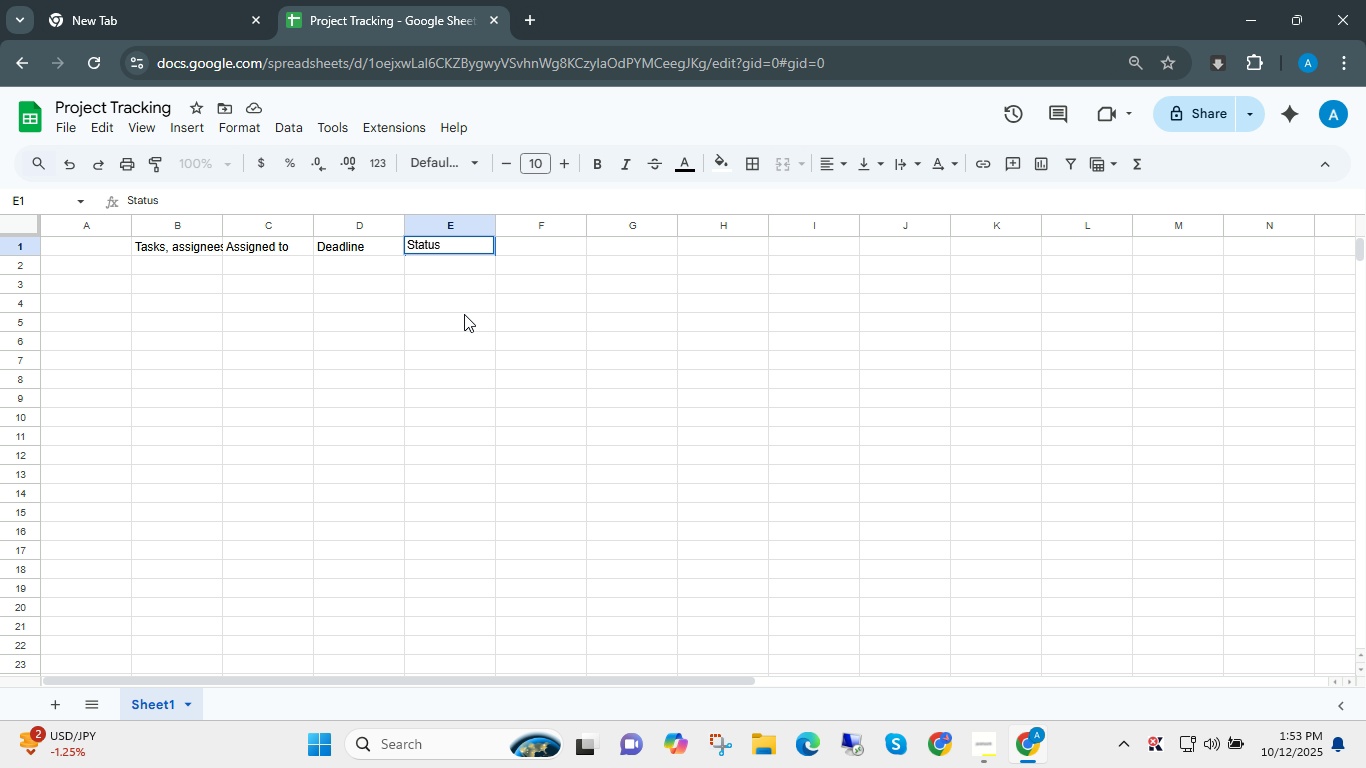 
key(Enter)
 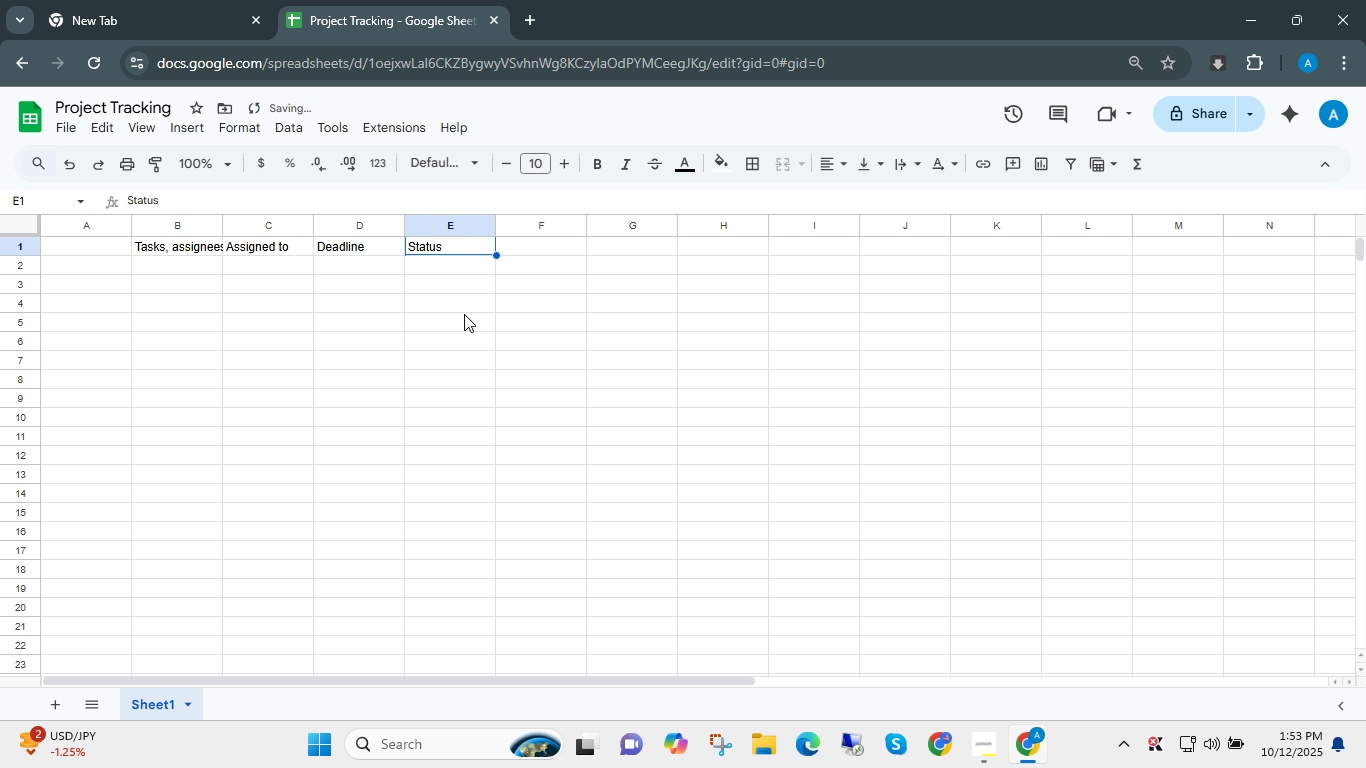 
key(ArrowUp)
 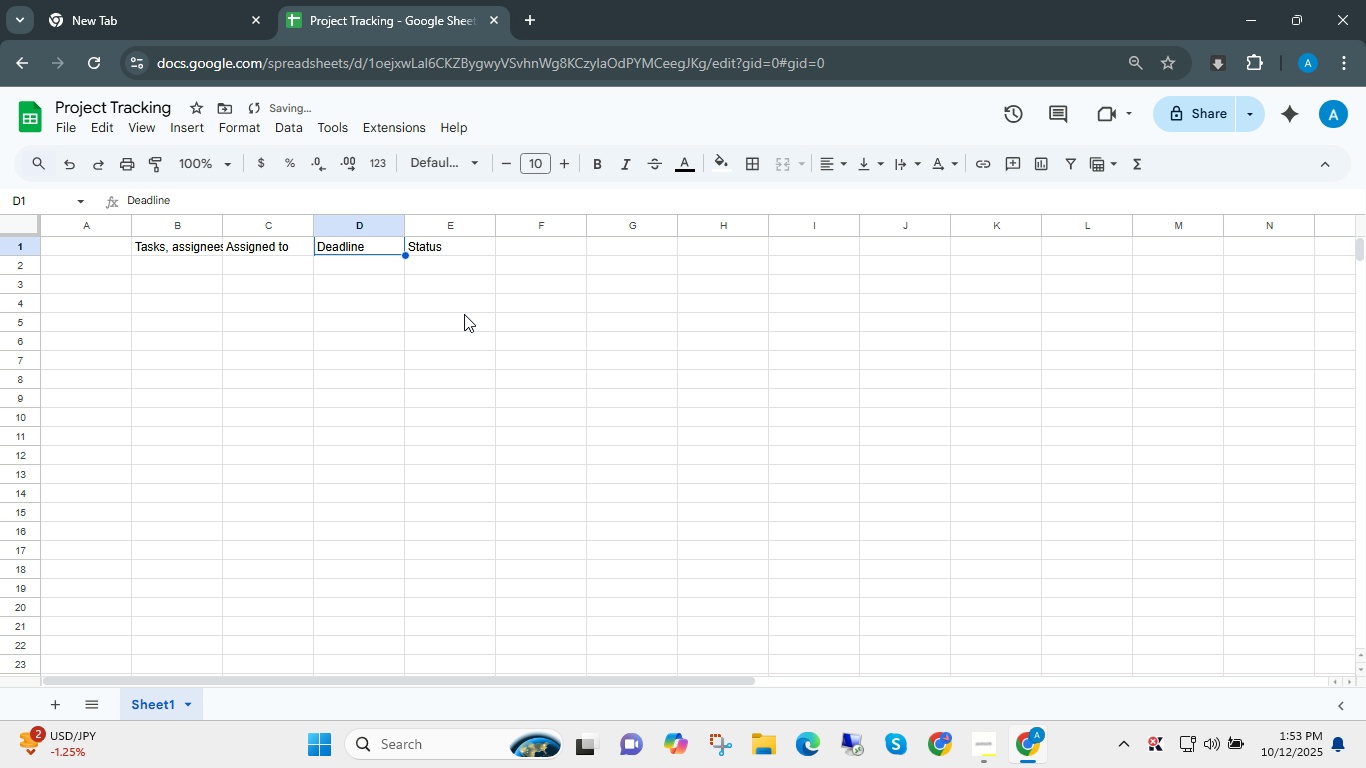 
key(ArrowLeft)
 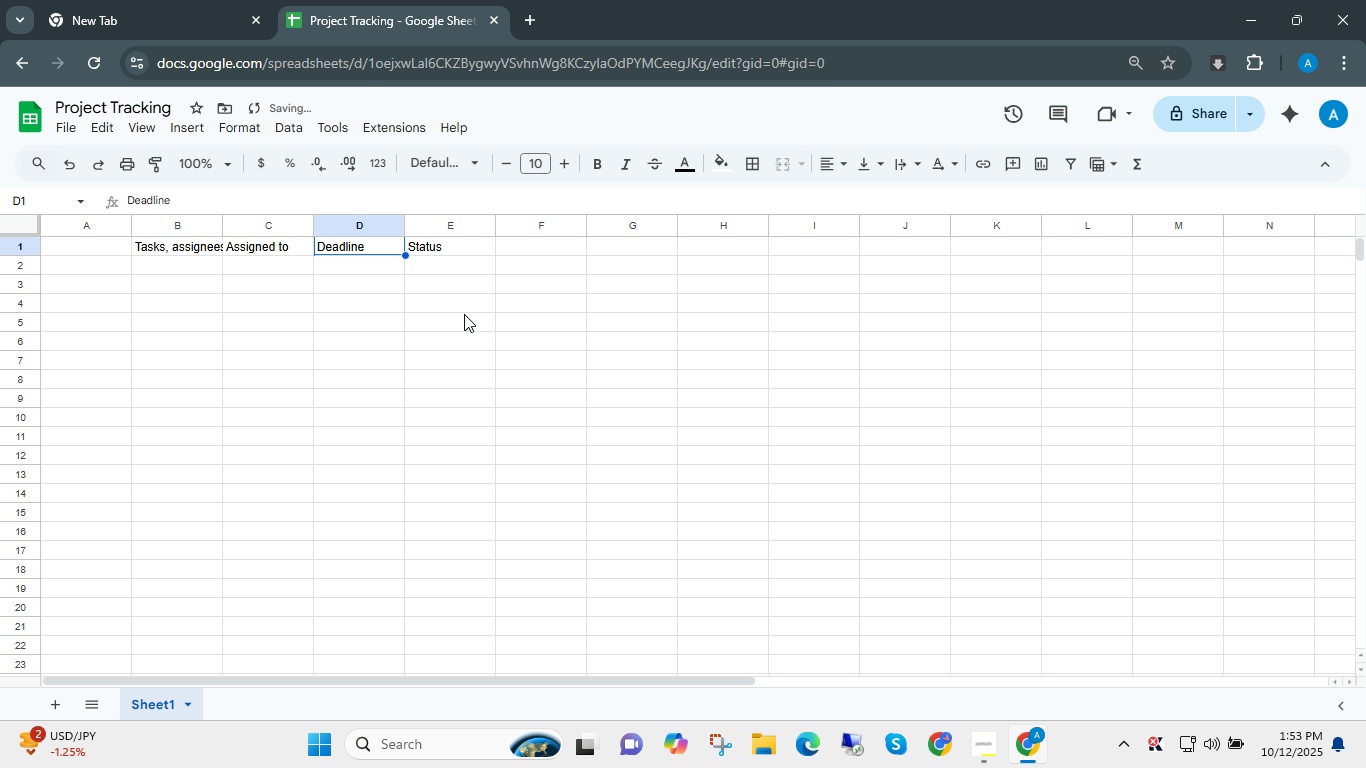 
key(Control+ArrowLeft)
 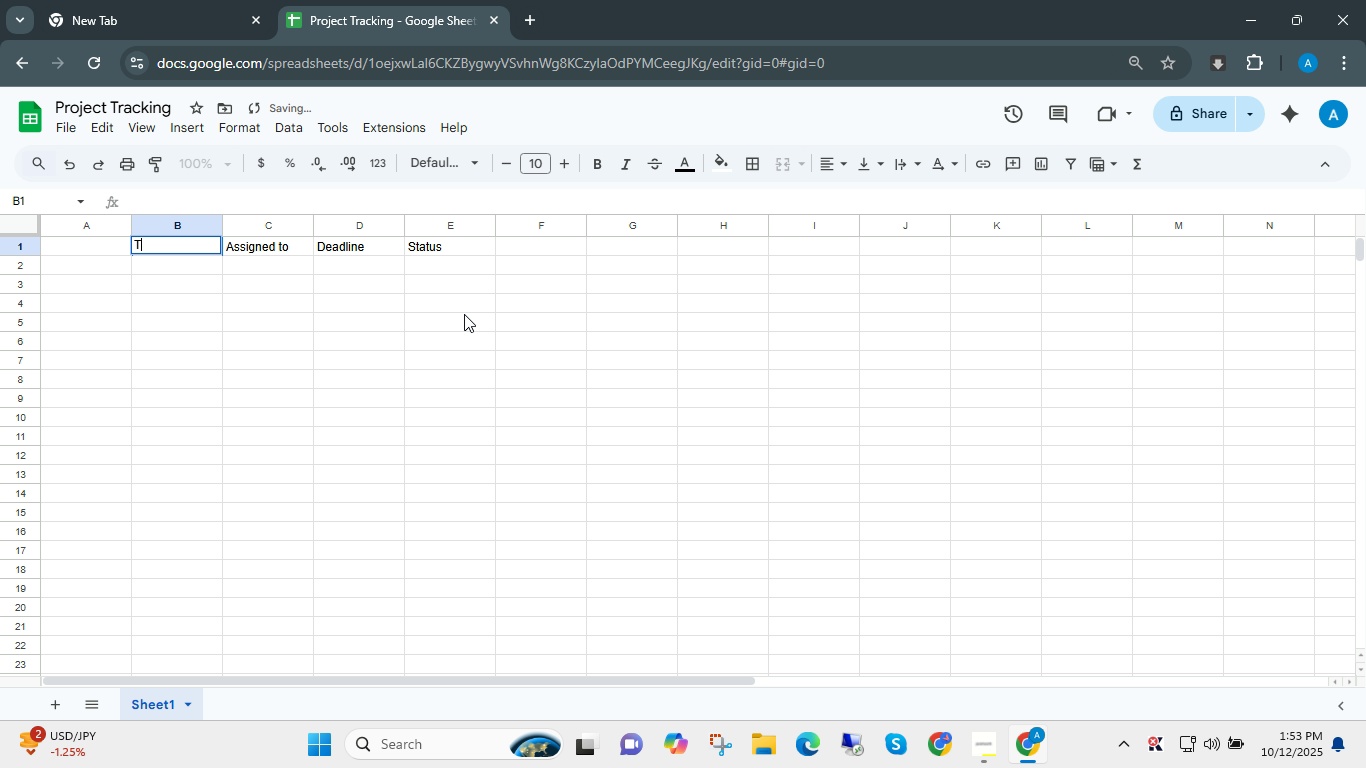 
type(Tasks)
 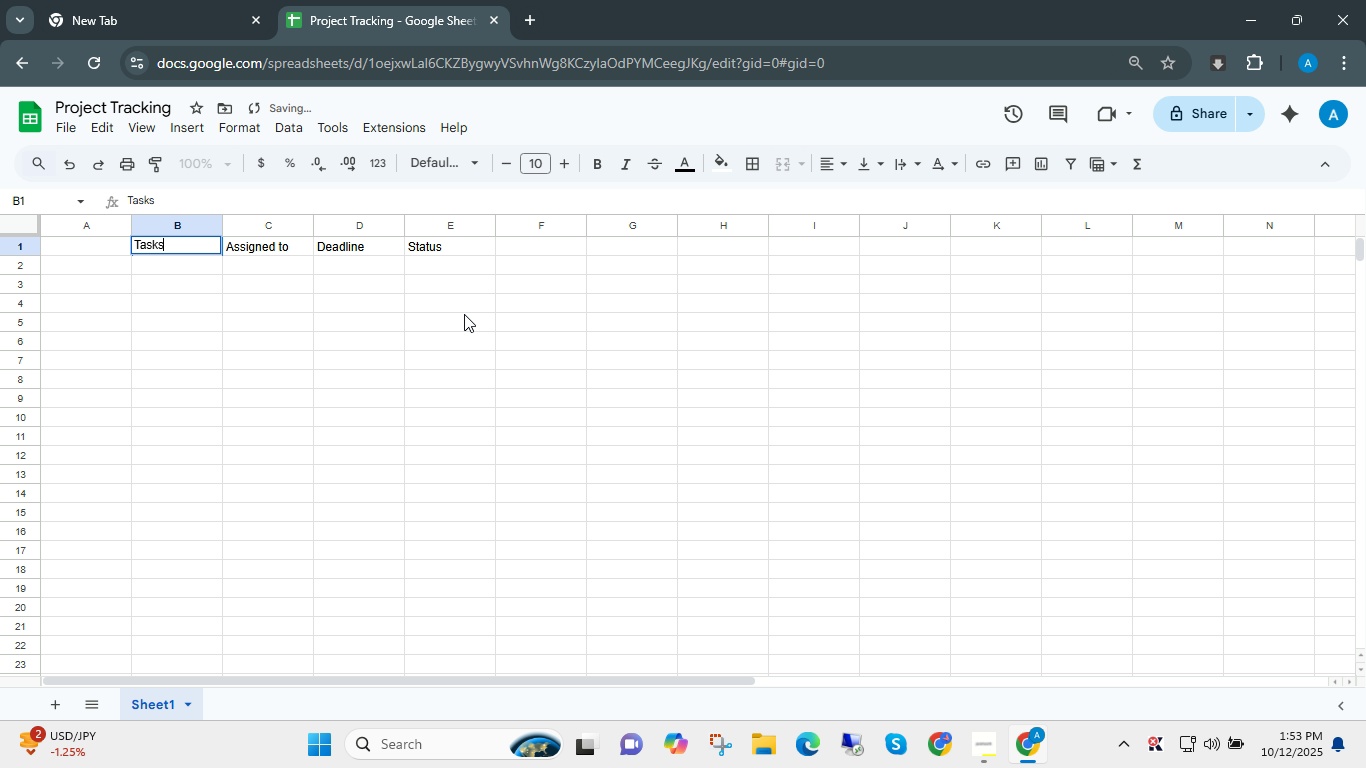 
key(Enter)
 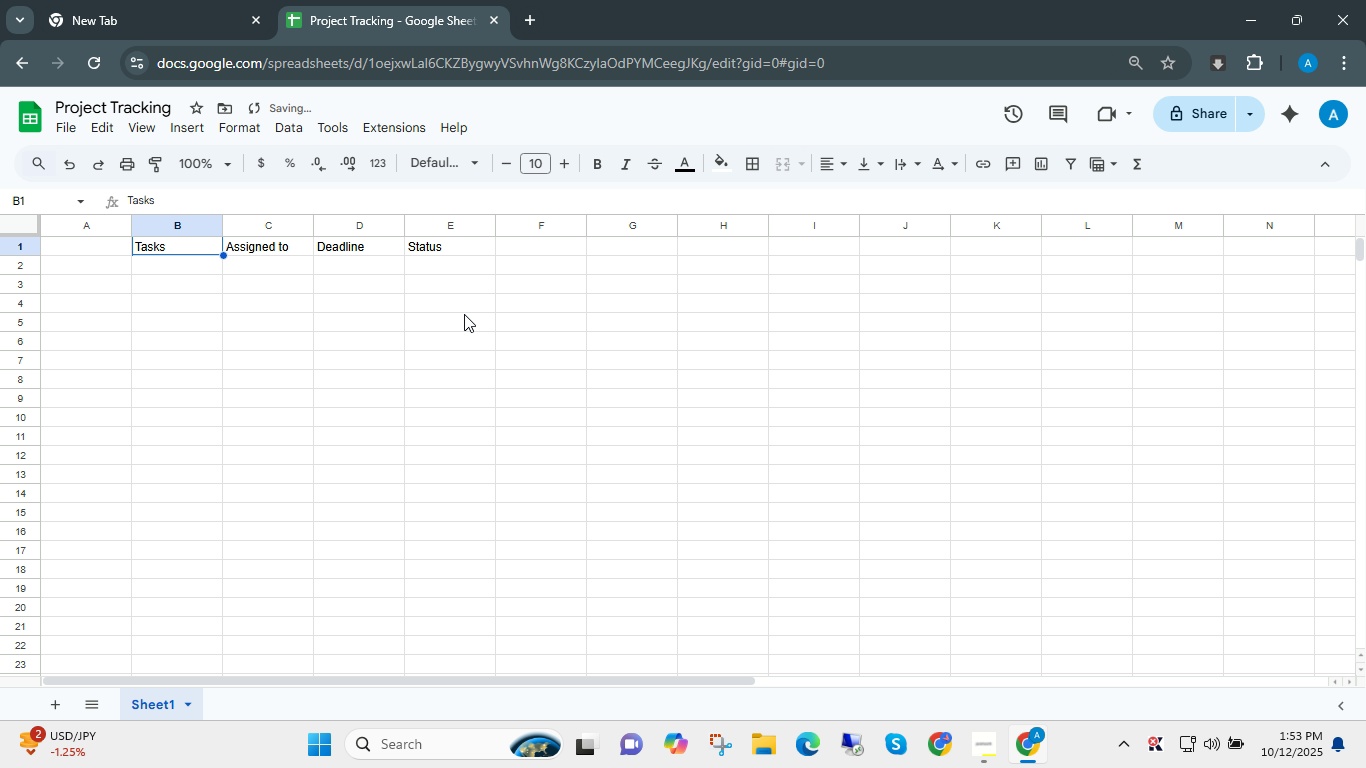 
key(ArrowUp)
 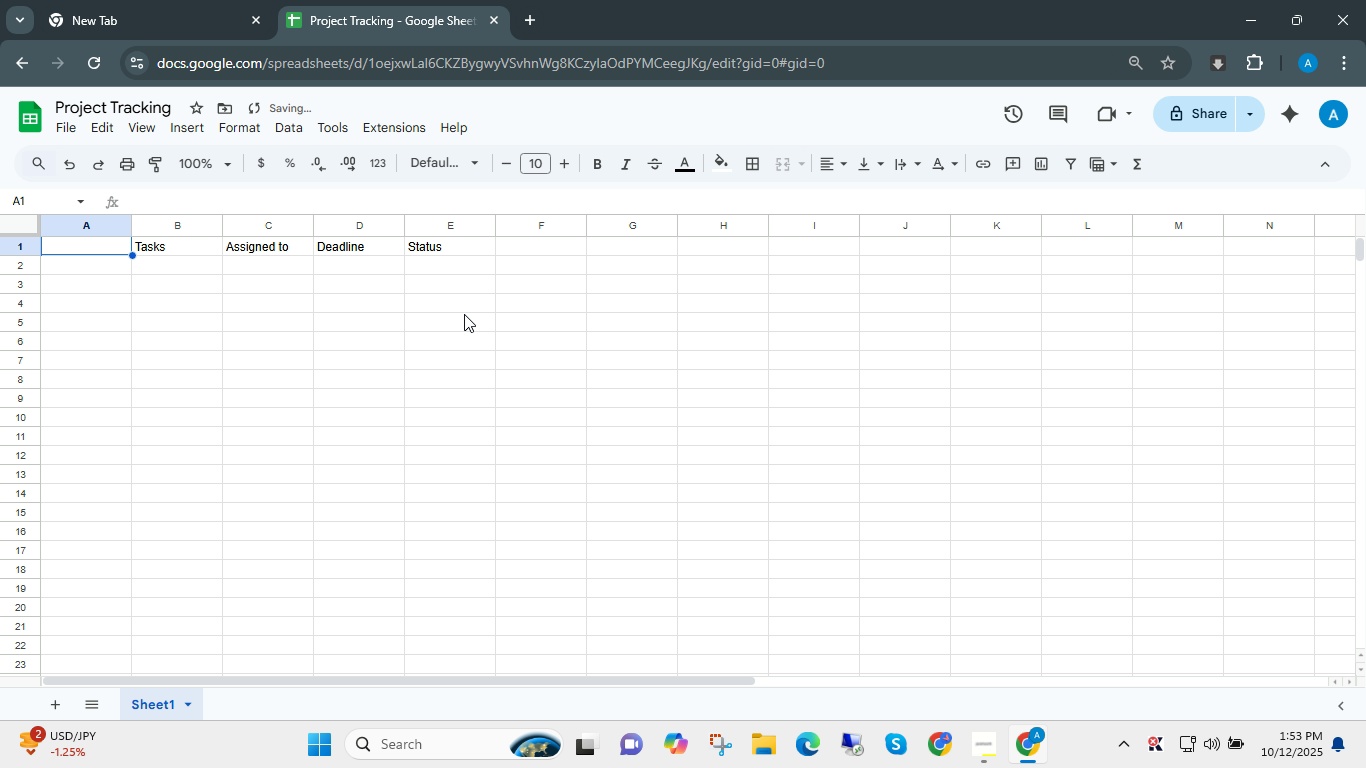 
key(ArrowLeft)
 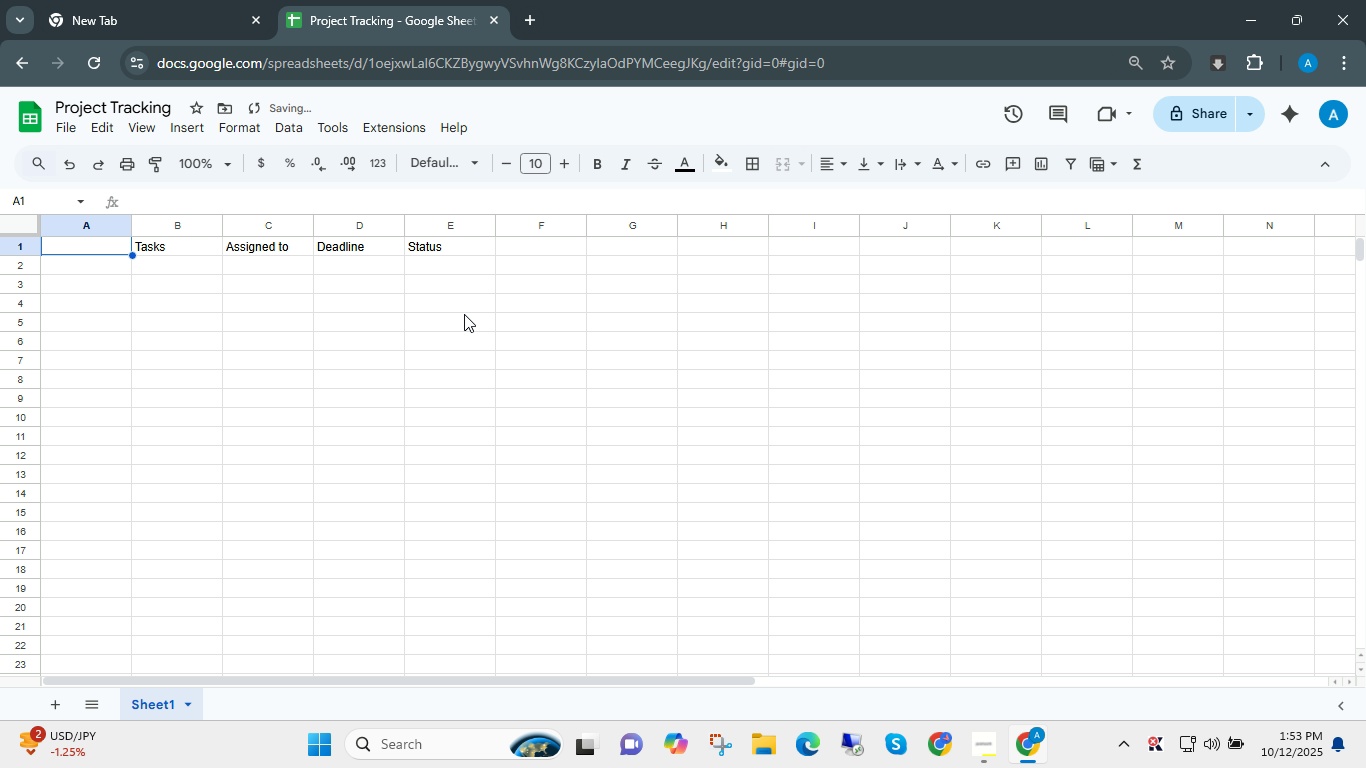 
type(Work)
 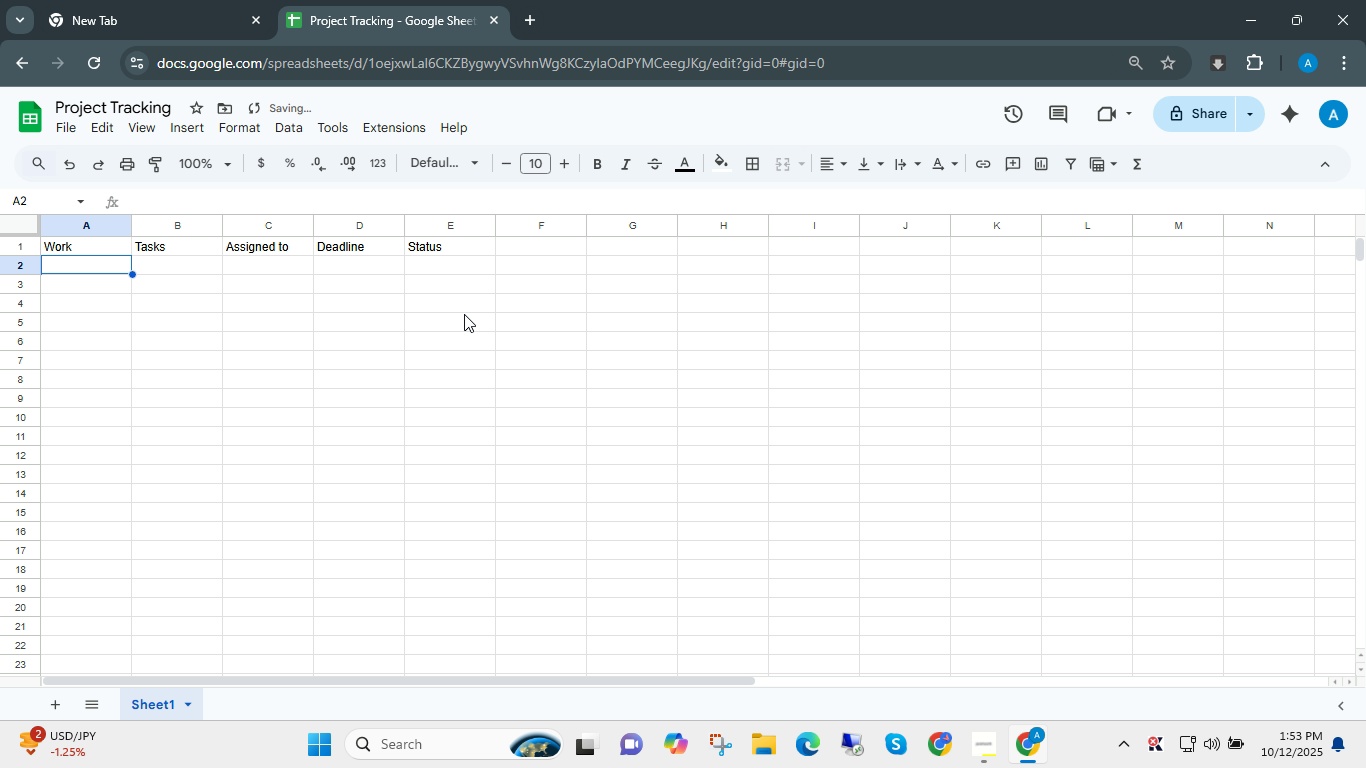 
key(Enter)
 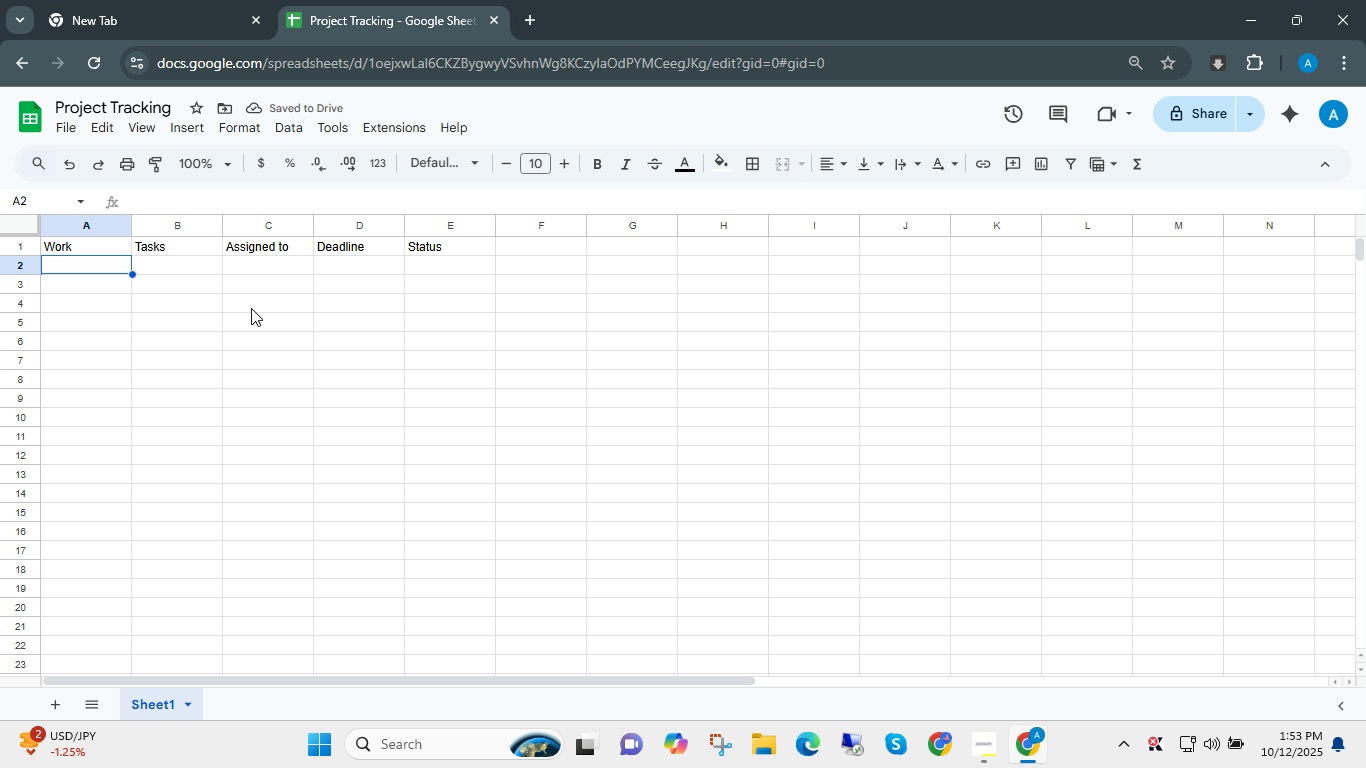 
wait(6.3)
 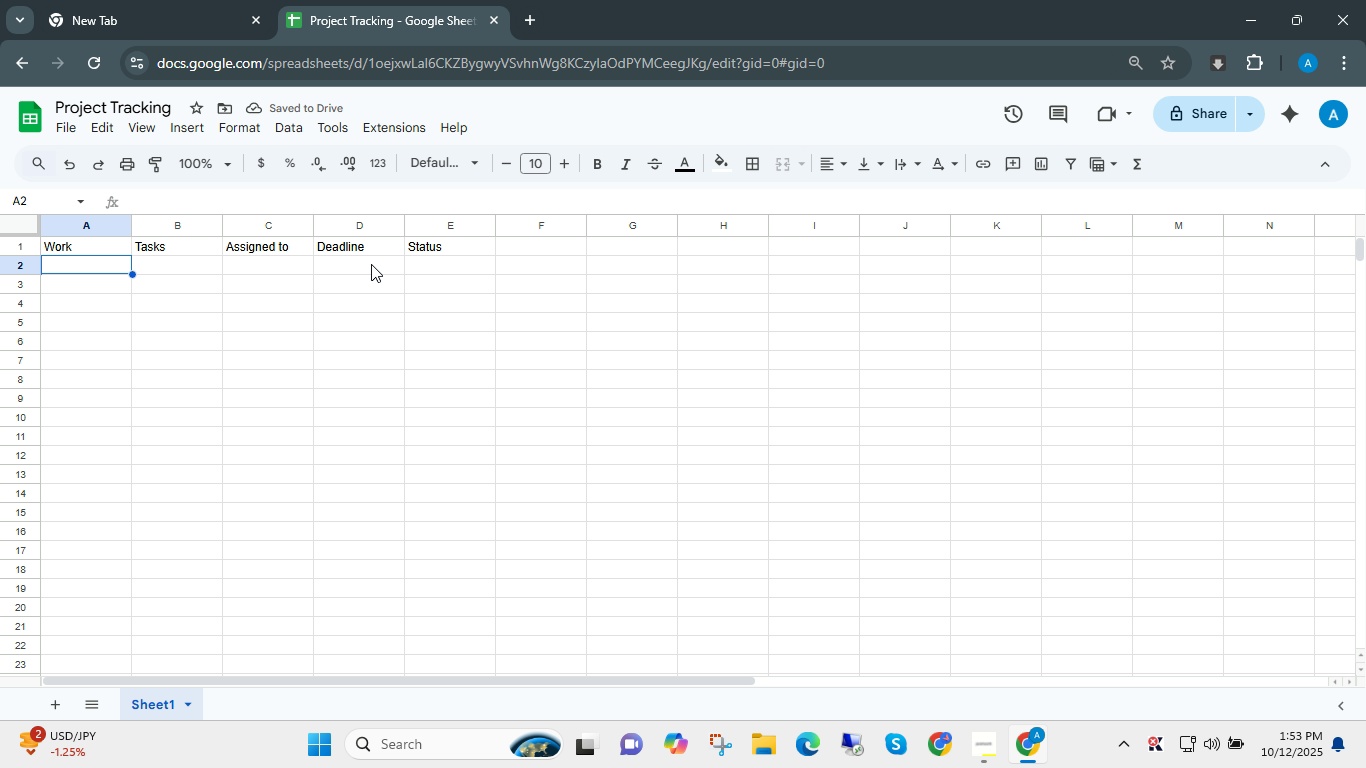 
left_click([366, 246])
 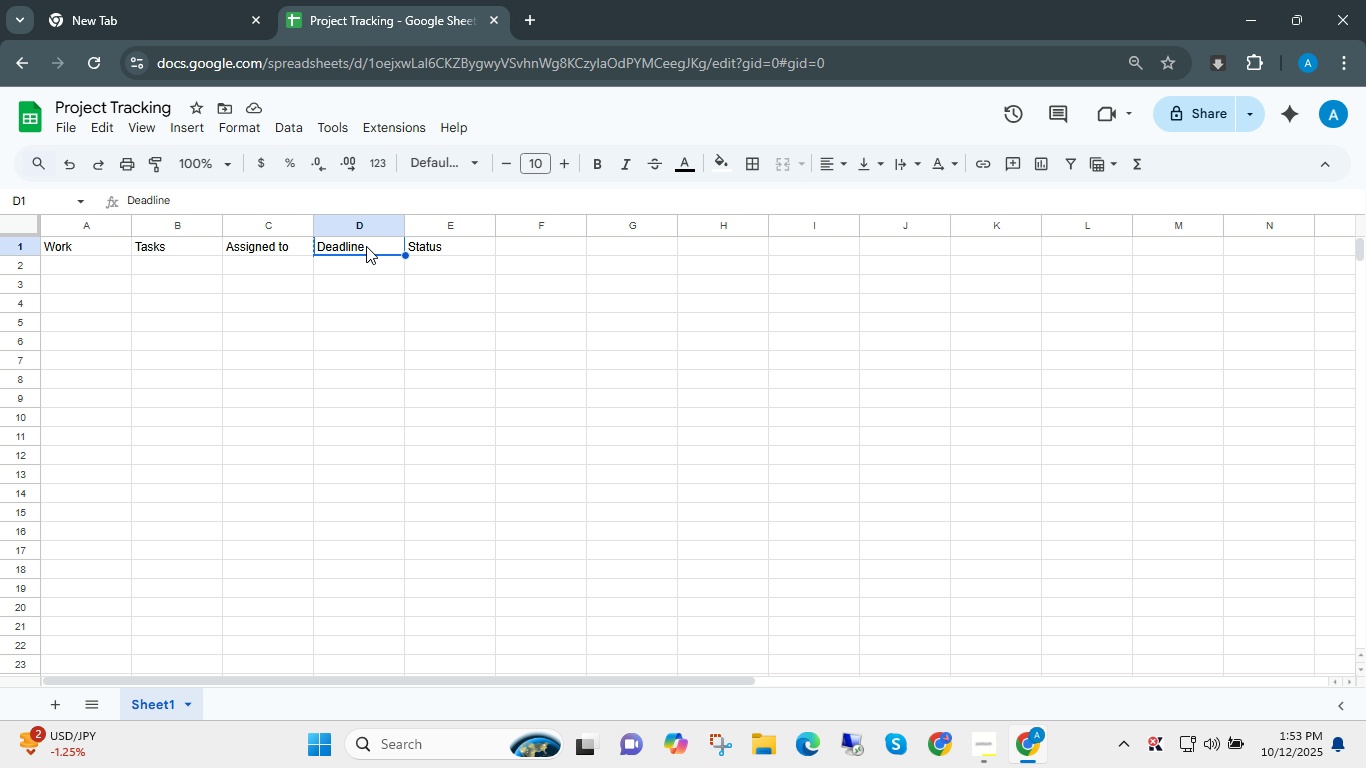 
key(Control+X)
 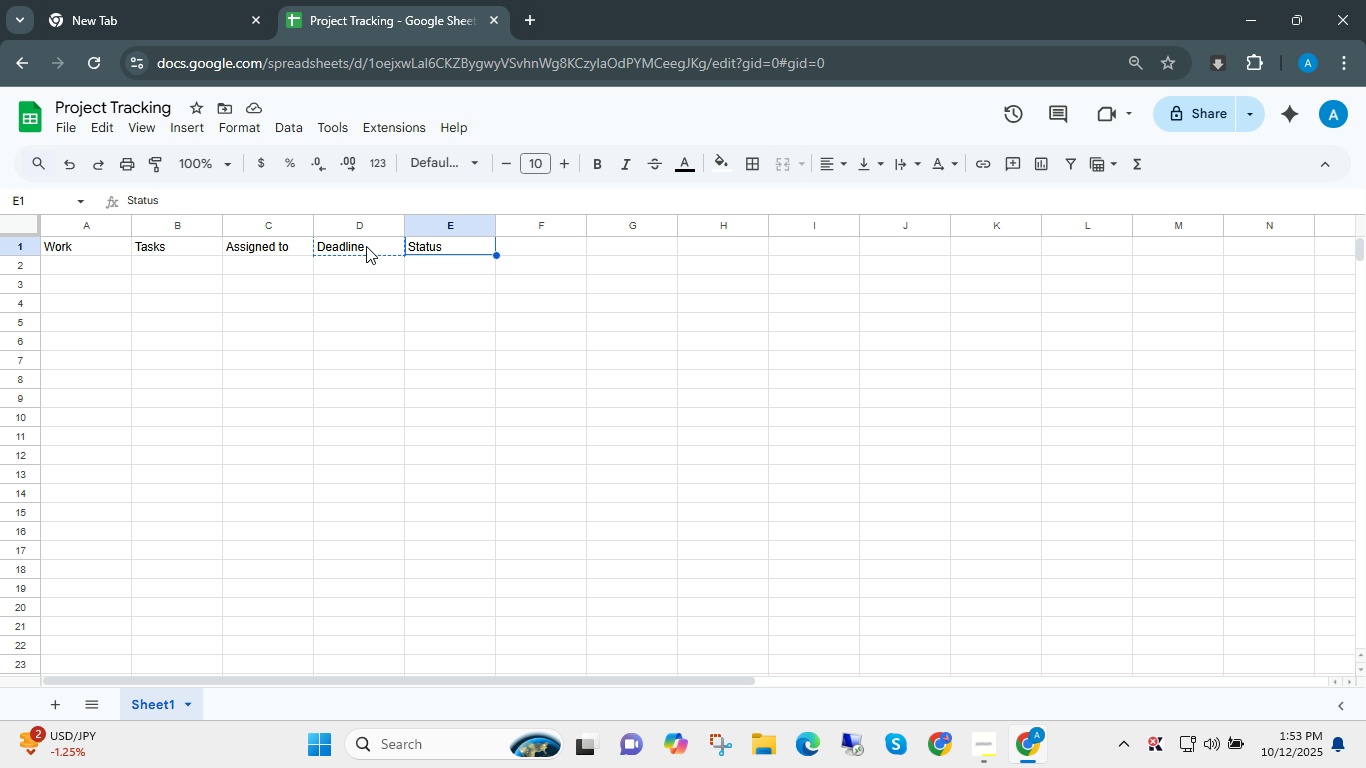 
key(Control+ArrowRight)
 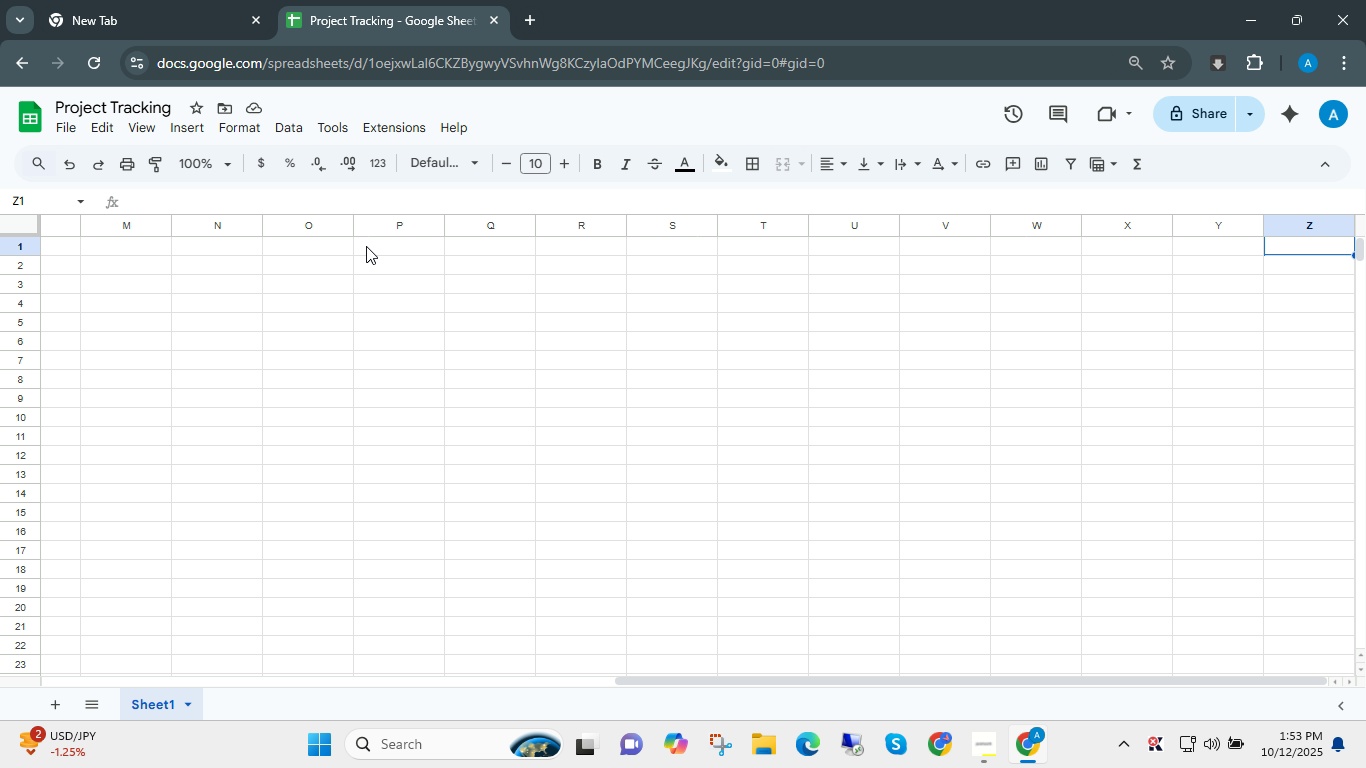 
key(Control+ArrowRight)
 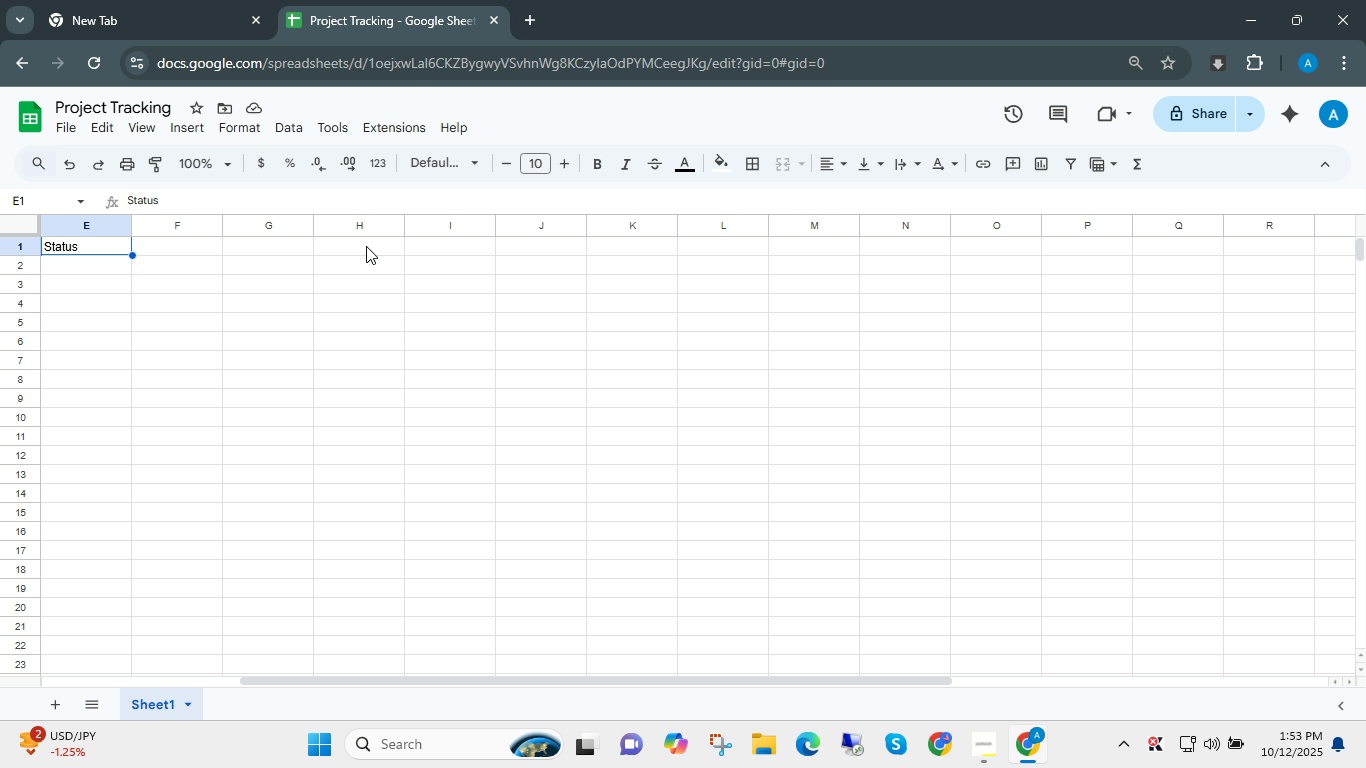 
key(Control+ArrowLeft)
 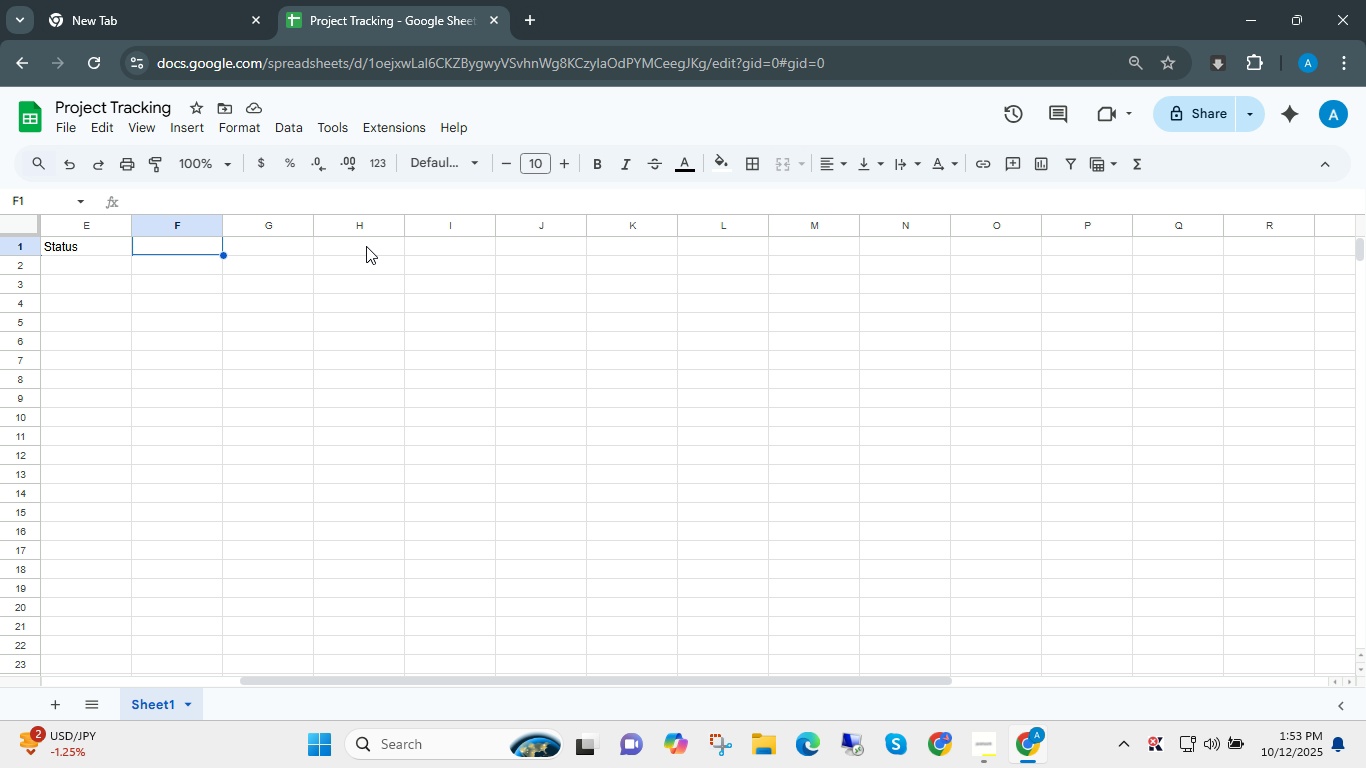 
key(ArrowRight)
 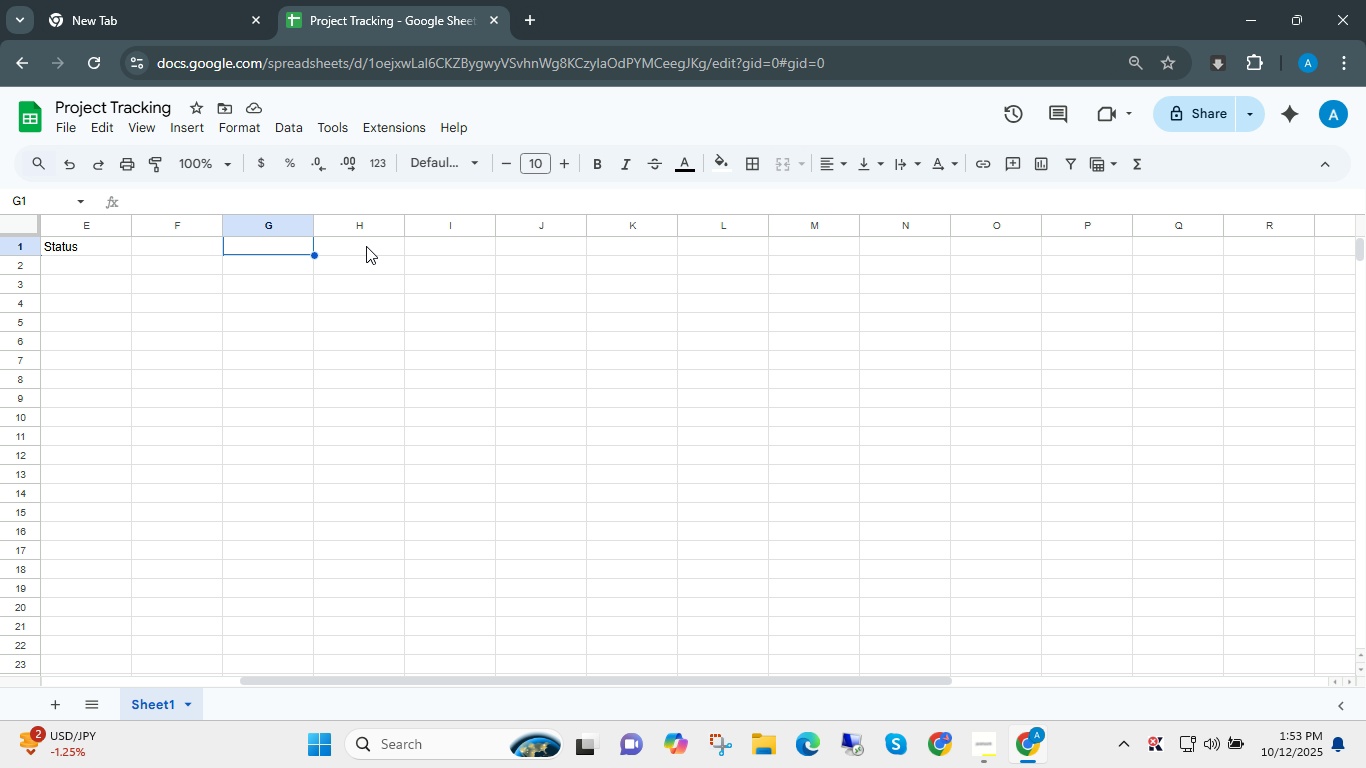 
key(ArrowRight)
 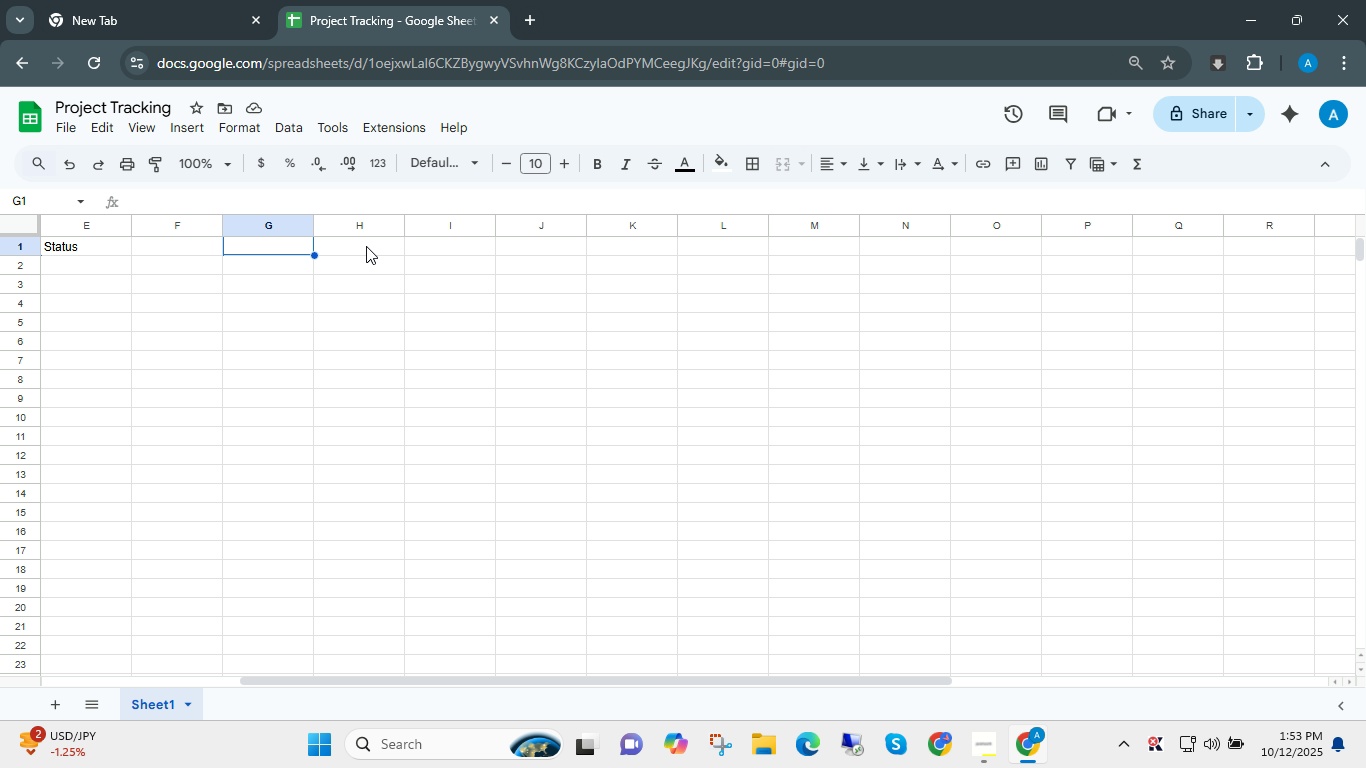 
key(Control+ControlLeft)
 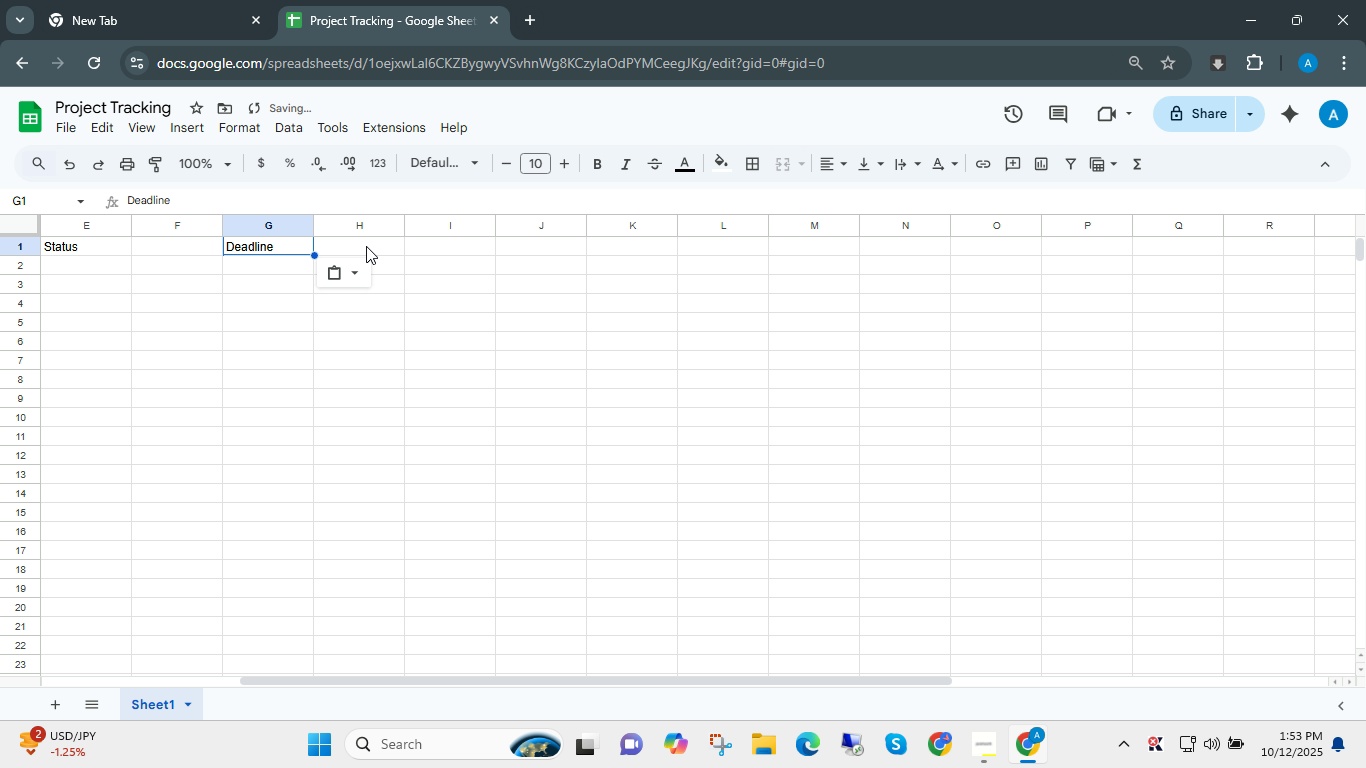 
key(Control+V)
 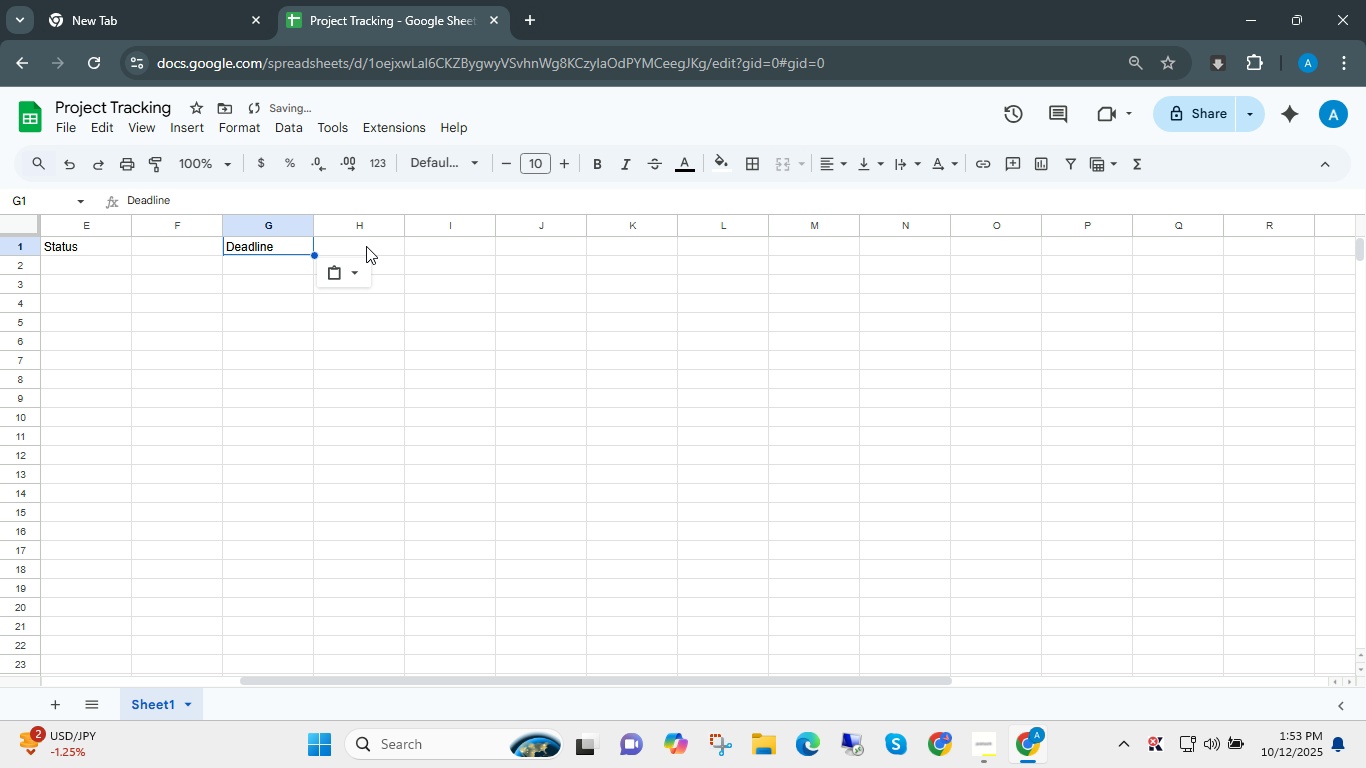 
key(ArrowLeft)
 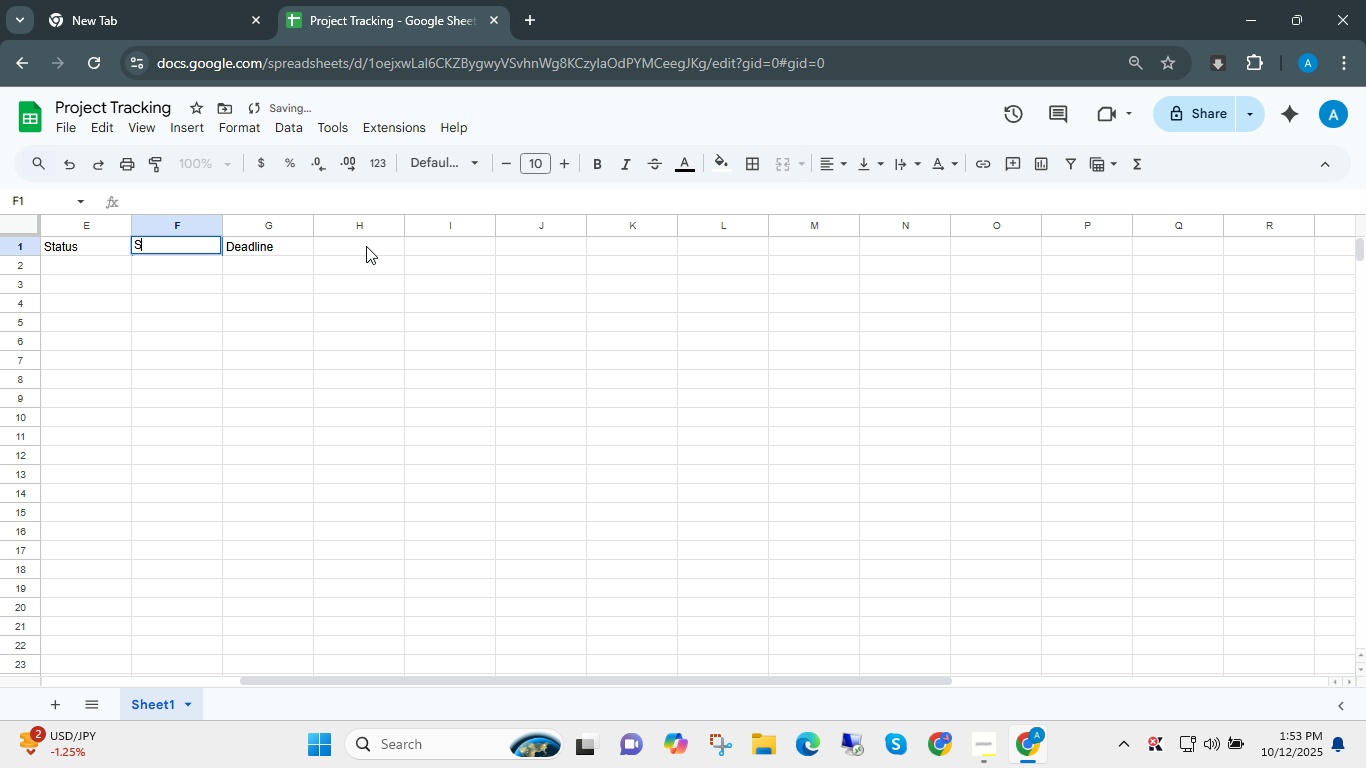 
type(Star)
 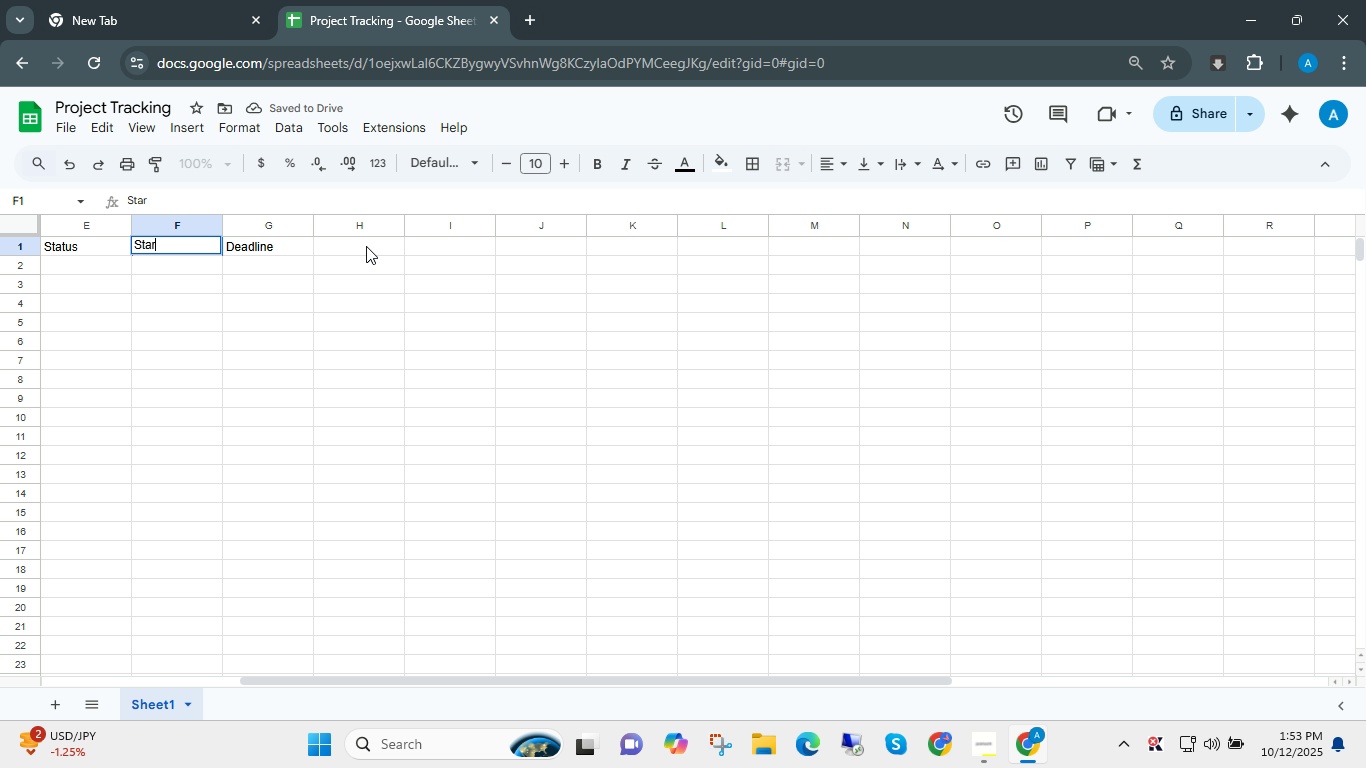 
wait(9.1)
 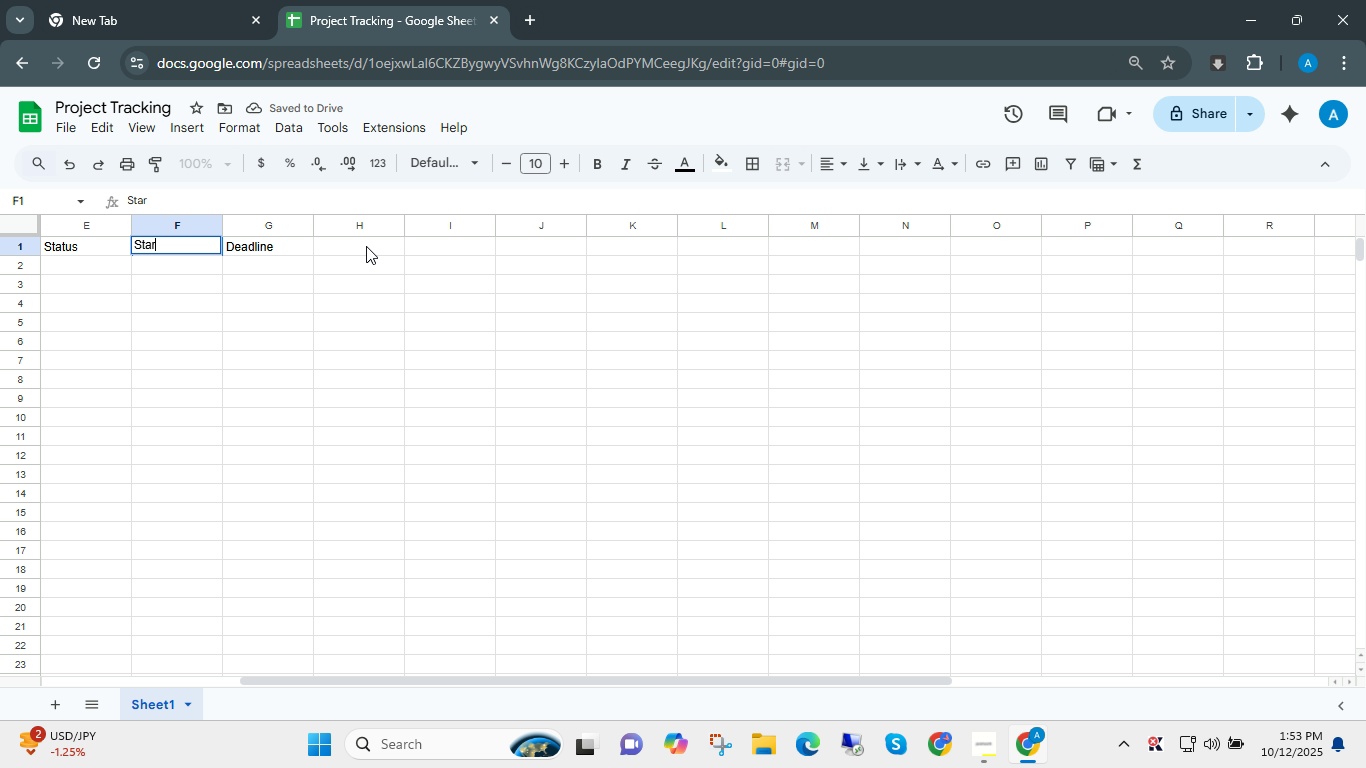 
key(T)
 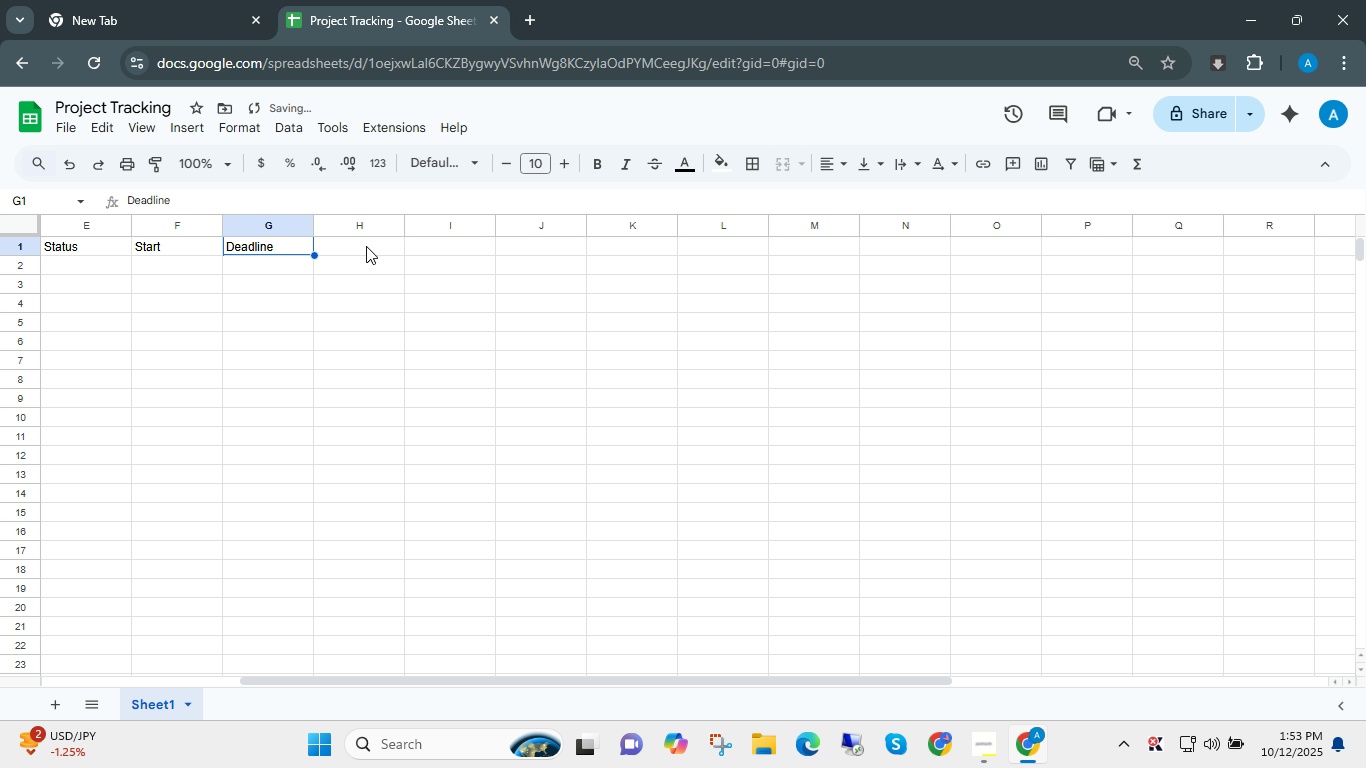 
key(Tab)
 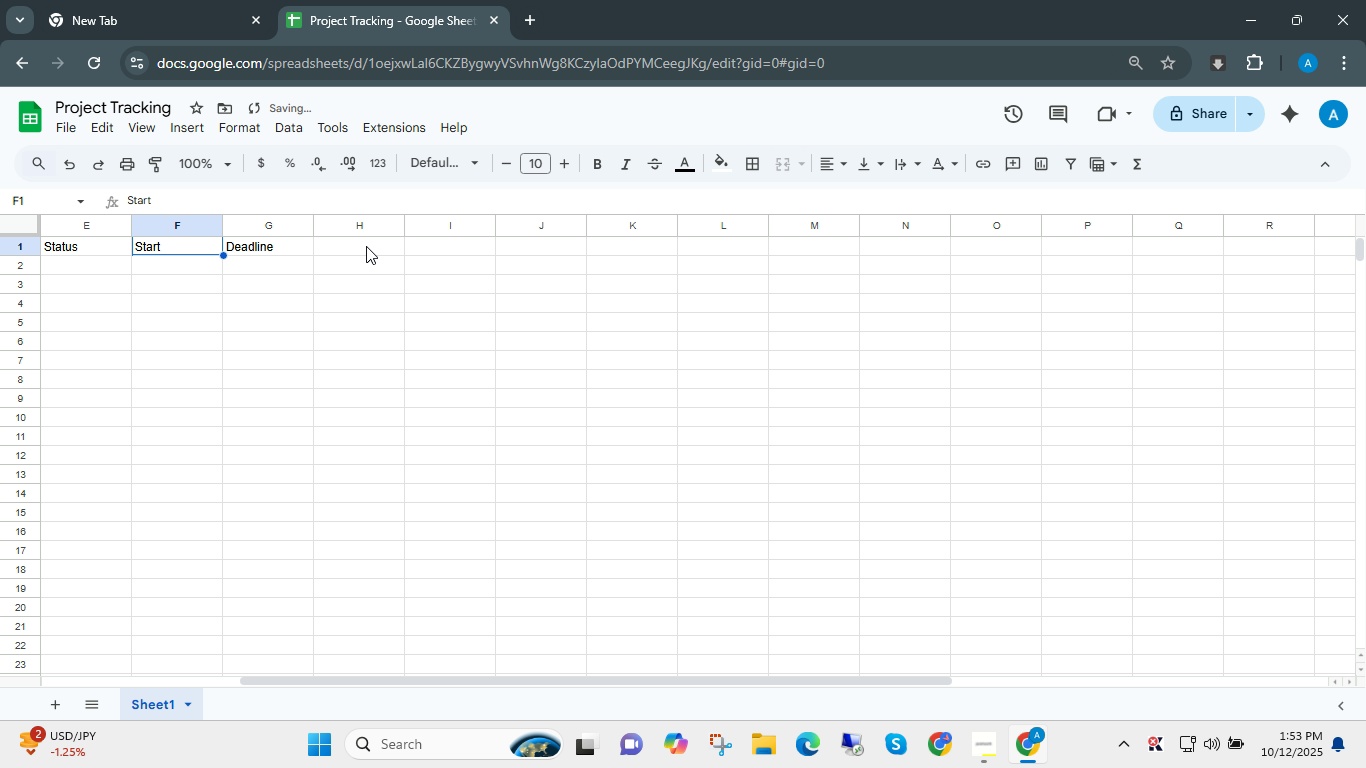 
key(ArrowLeft)
 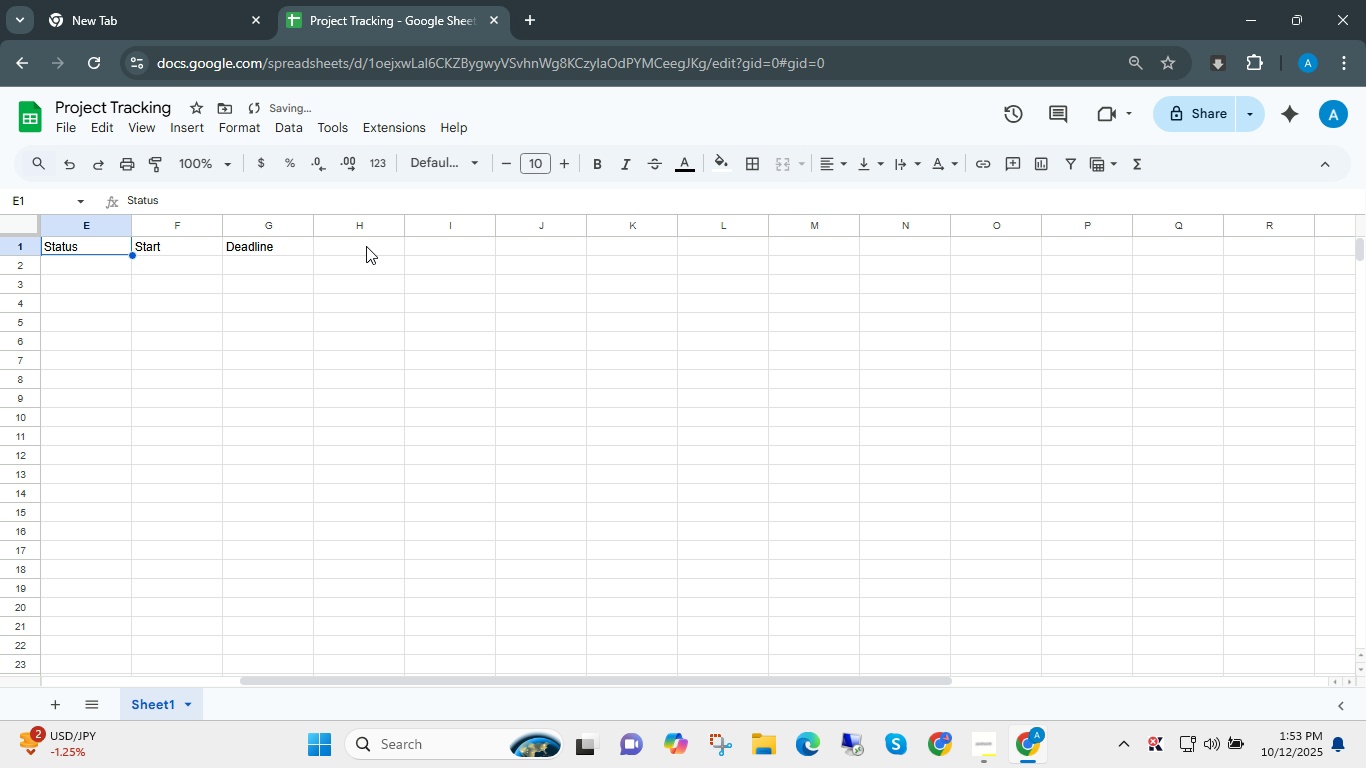 
key(ArrowLeft)
 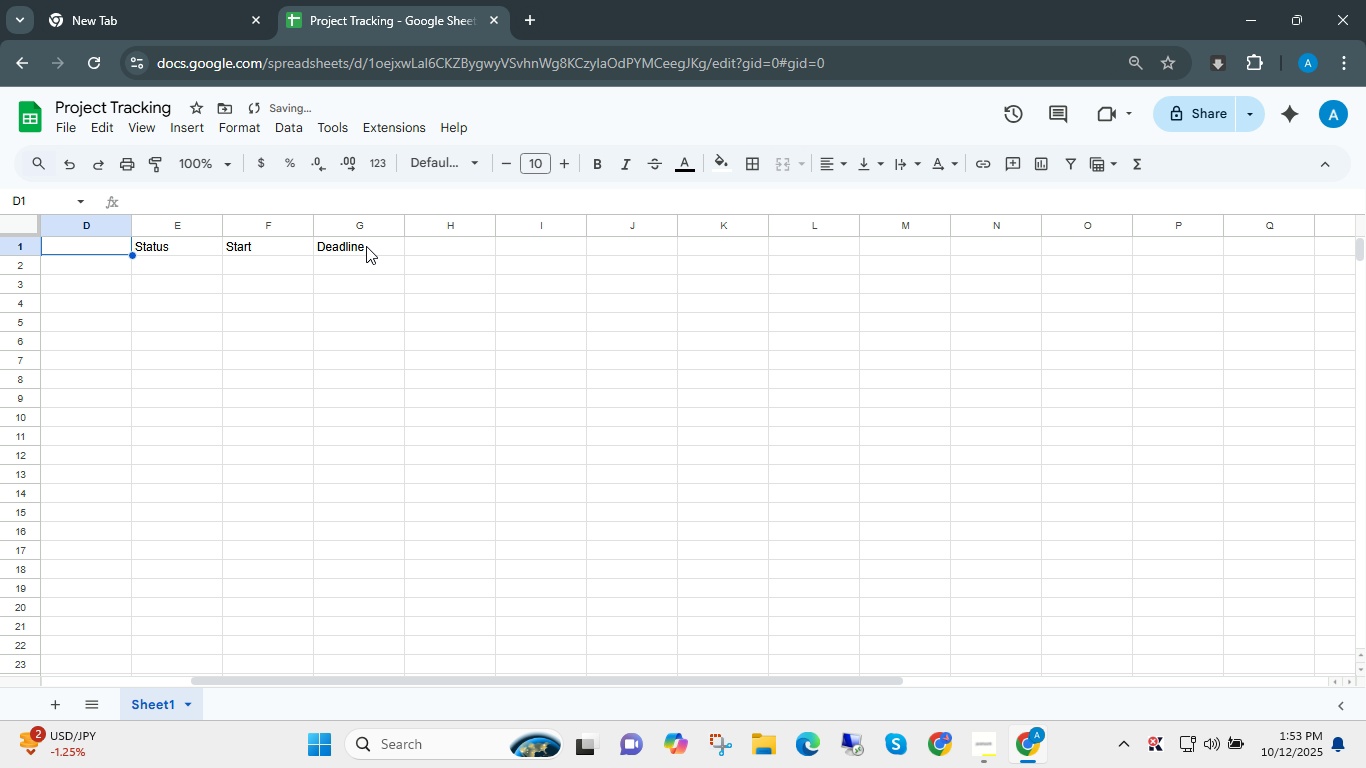 
key(ArrowLeft)
 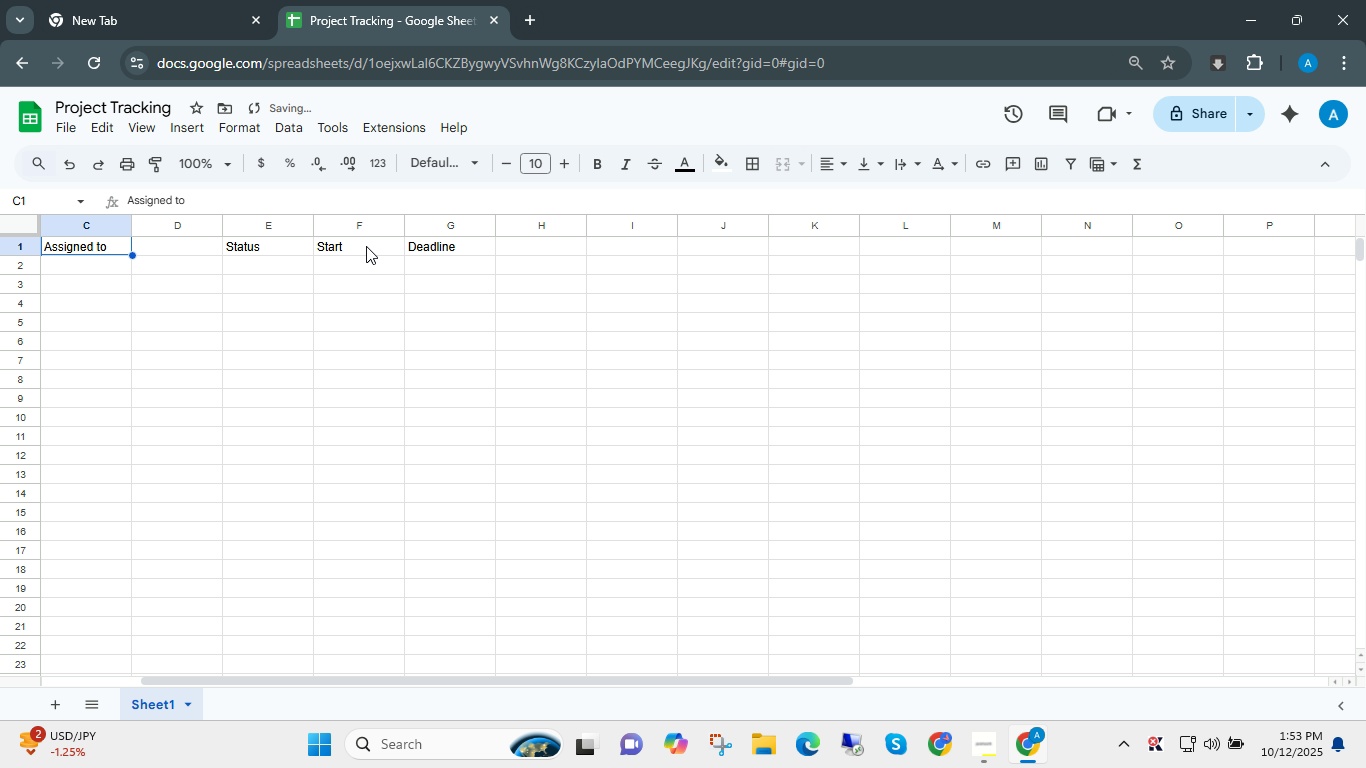 
key(ArrowLeft)
 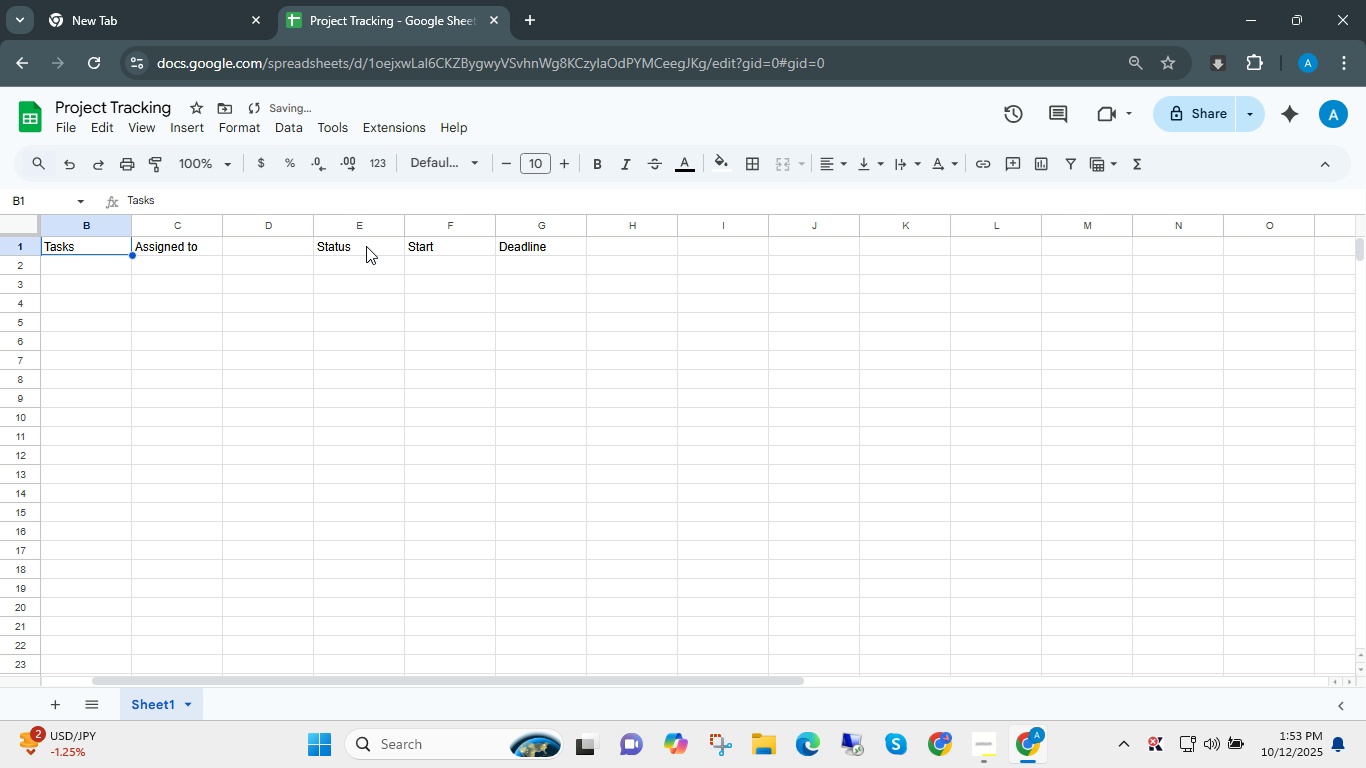 
key(ArrowLeft)
 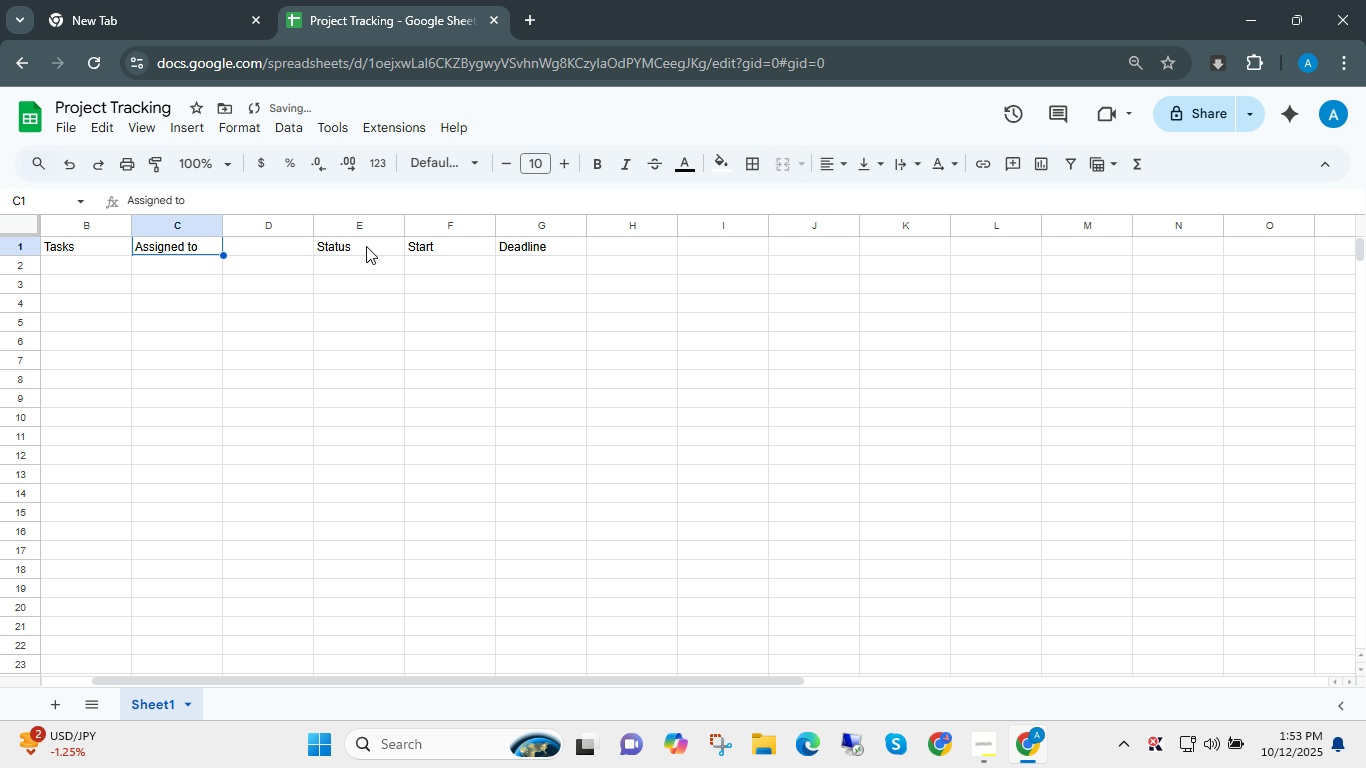 
key(ArrowRight)
 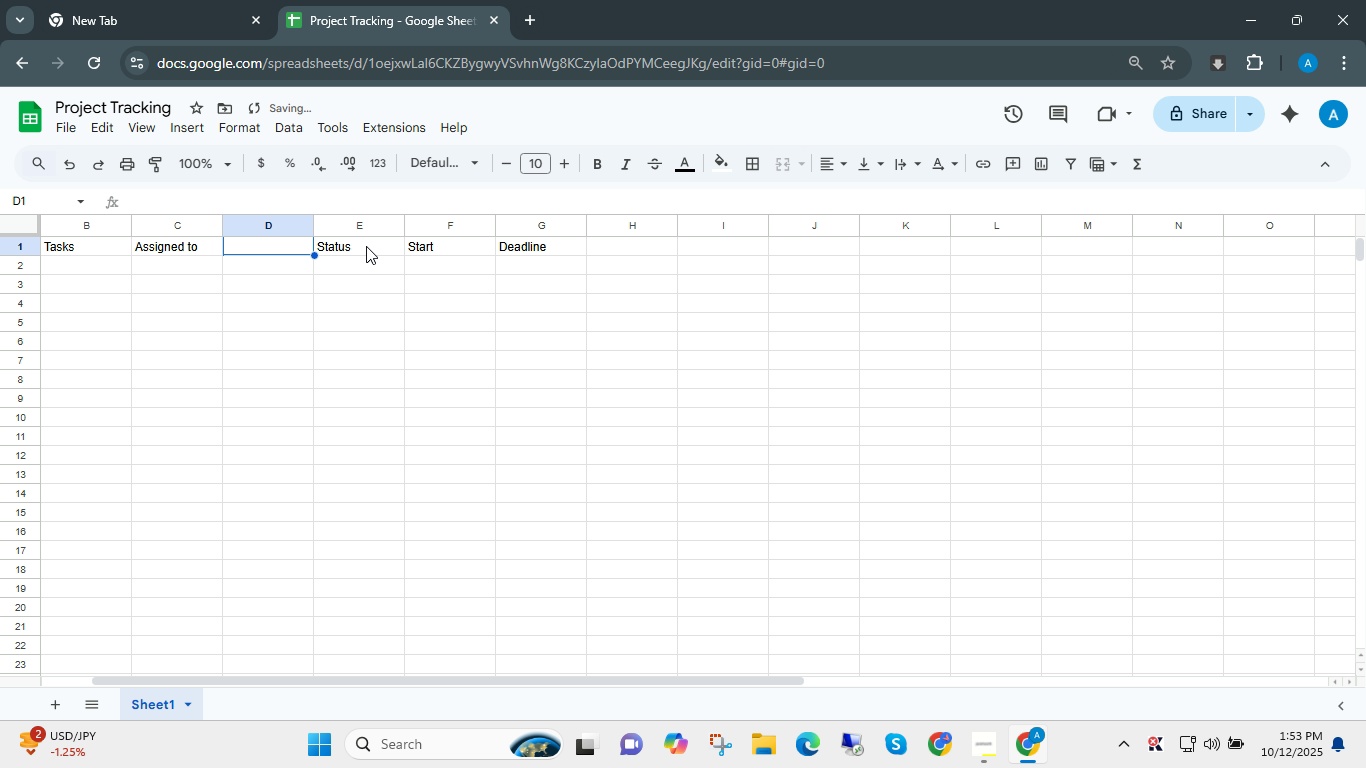 
key(ArrowRight)
 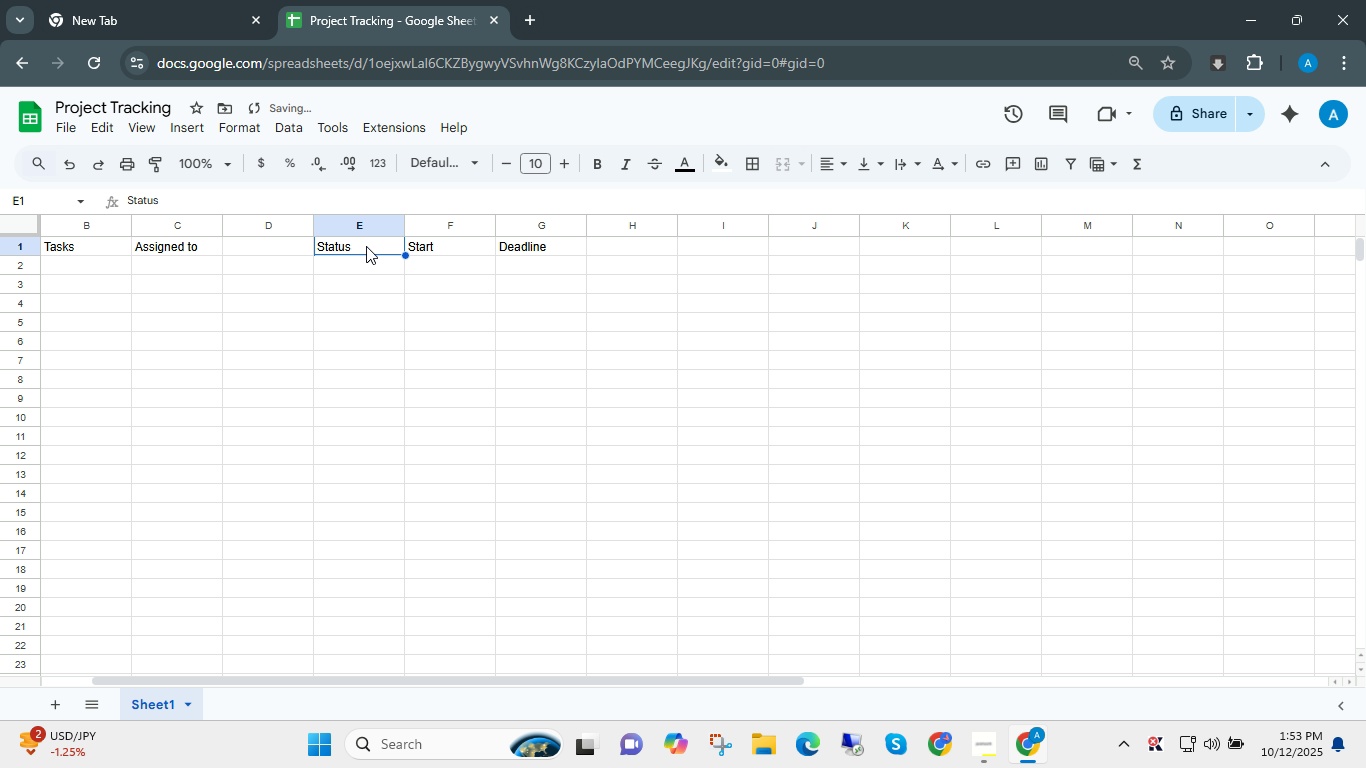 
key(ArrowRight)
 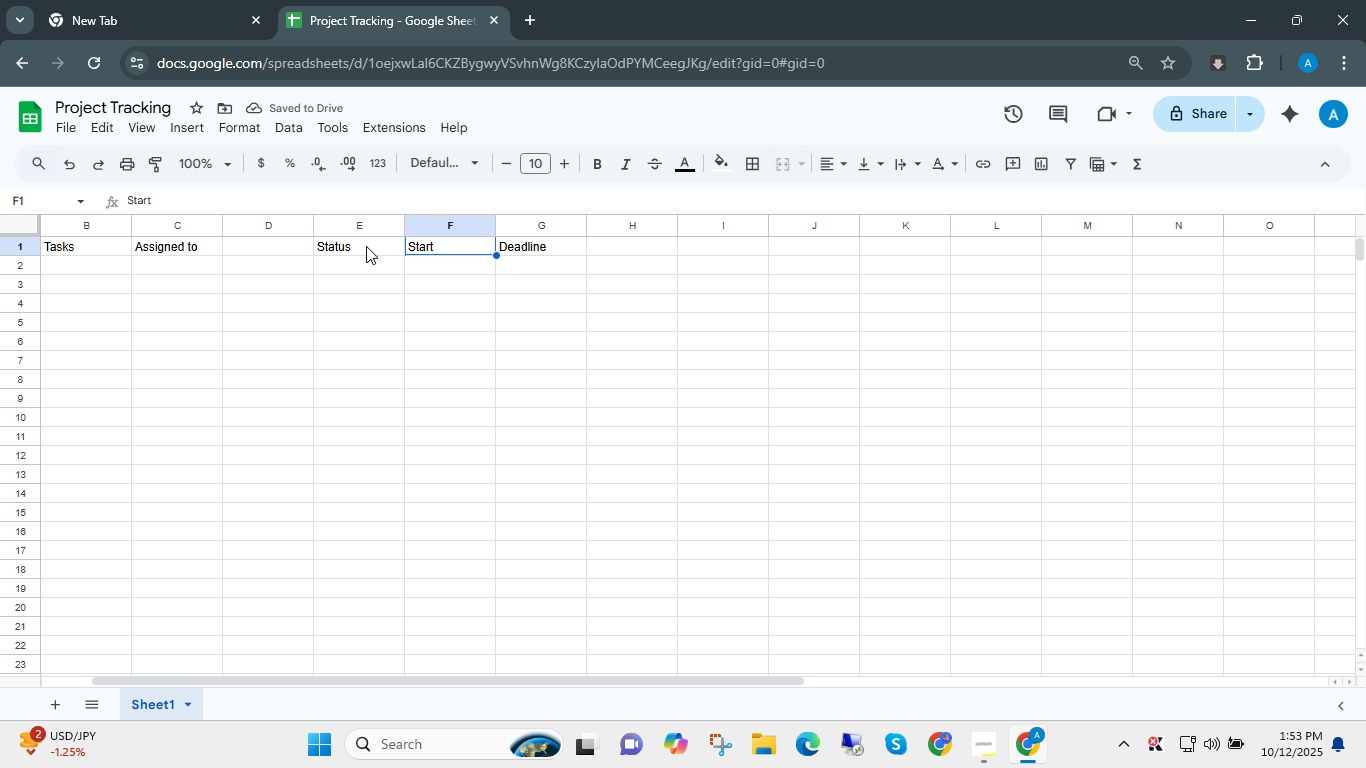 
key(ArrowRight)
 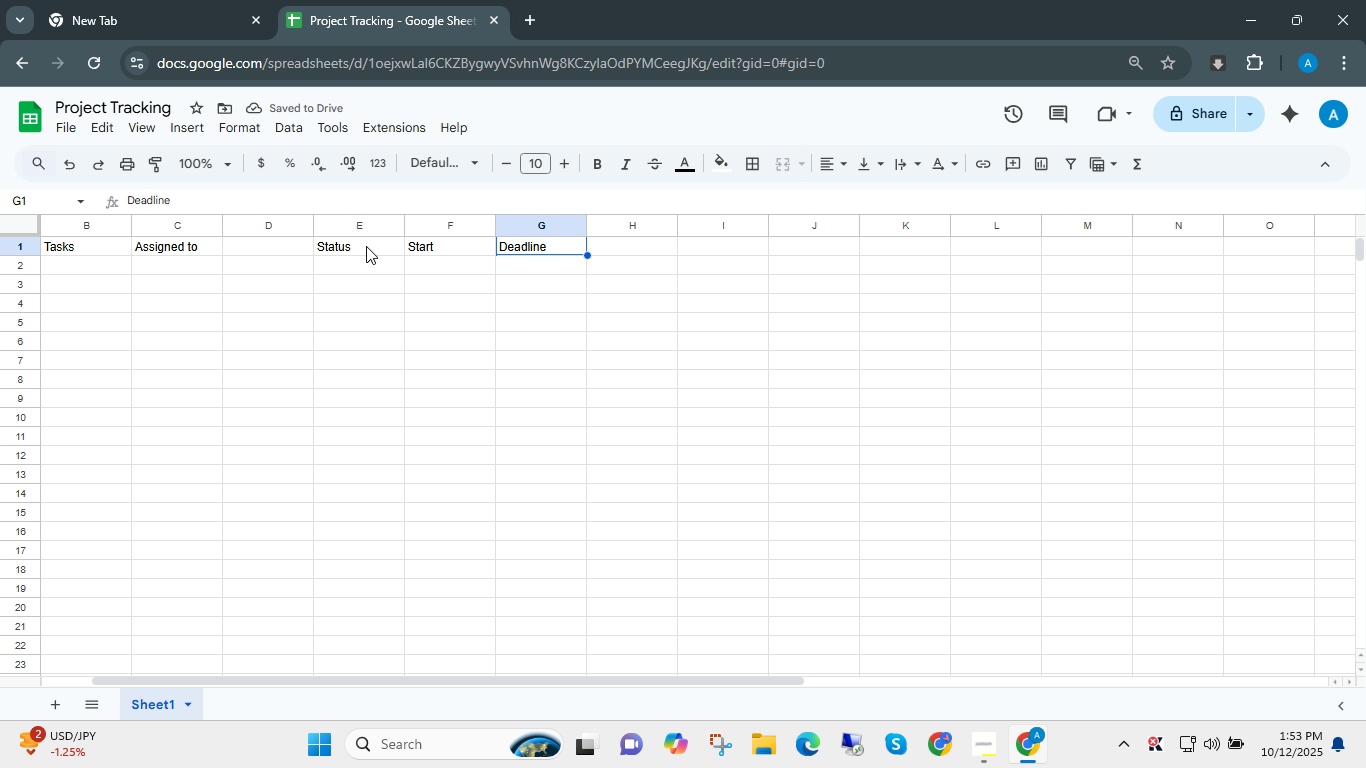 
key(ArrowRight)
 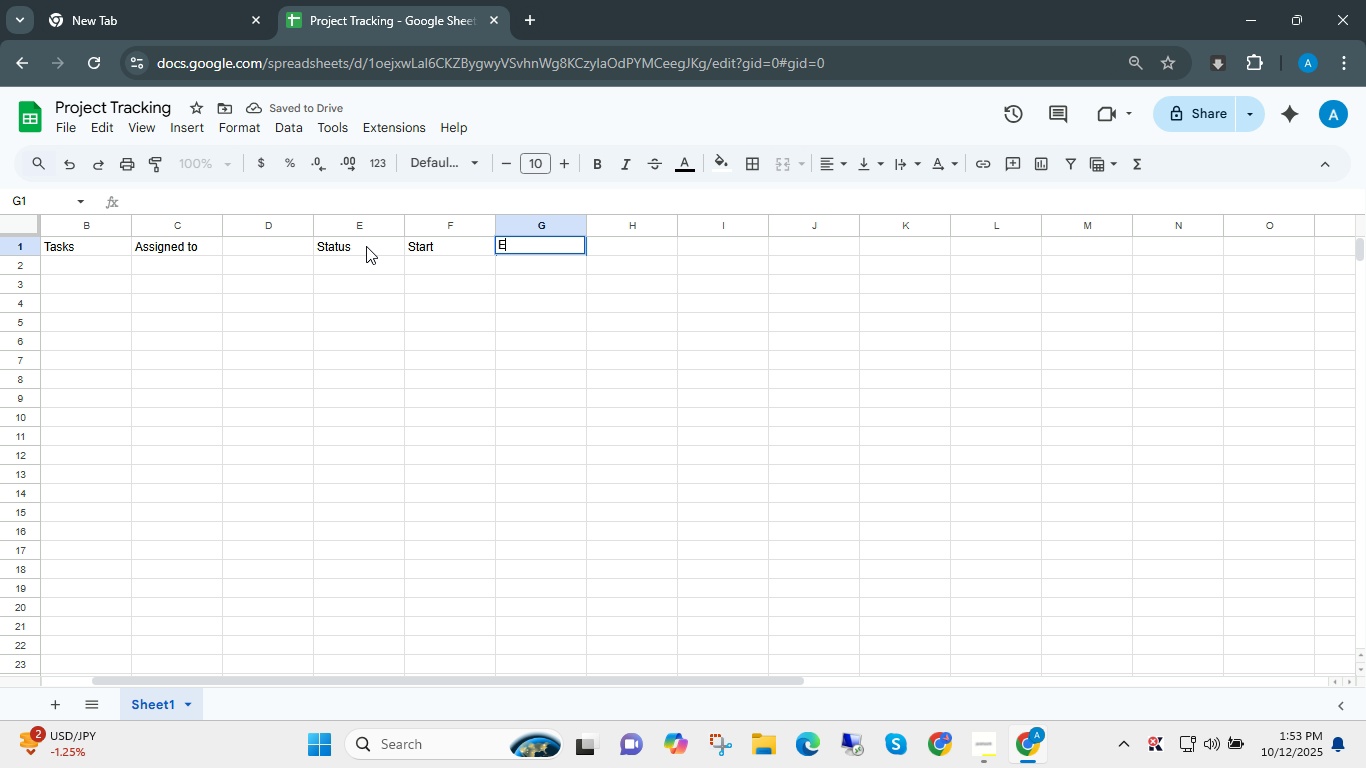 
type(END)
key(Backspace)
key(Backspace)
type(nd)
key(Tab)
 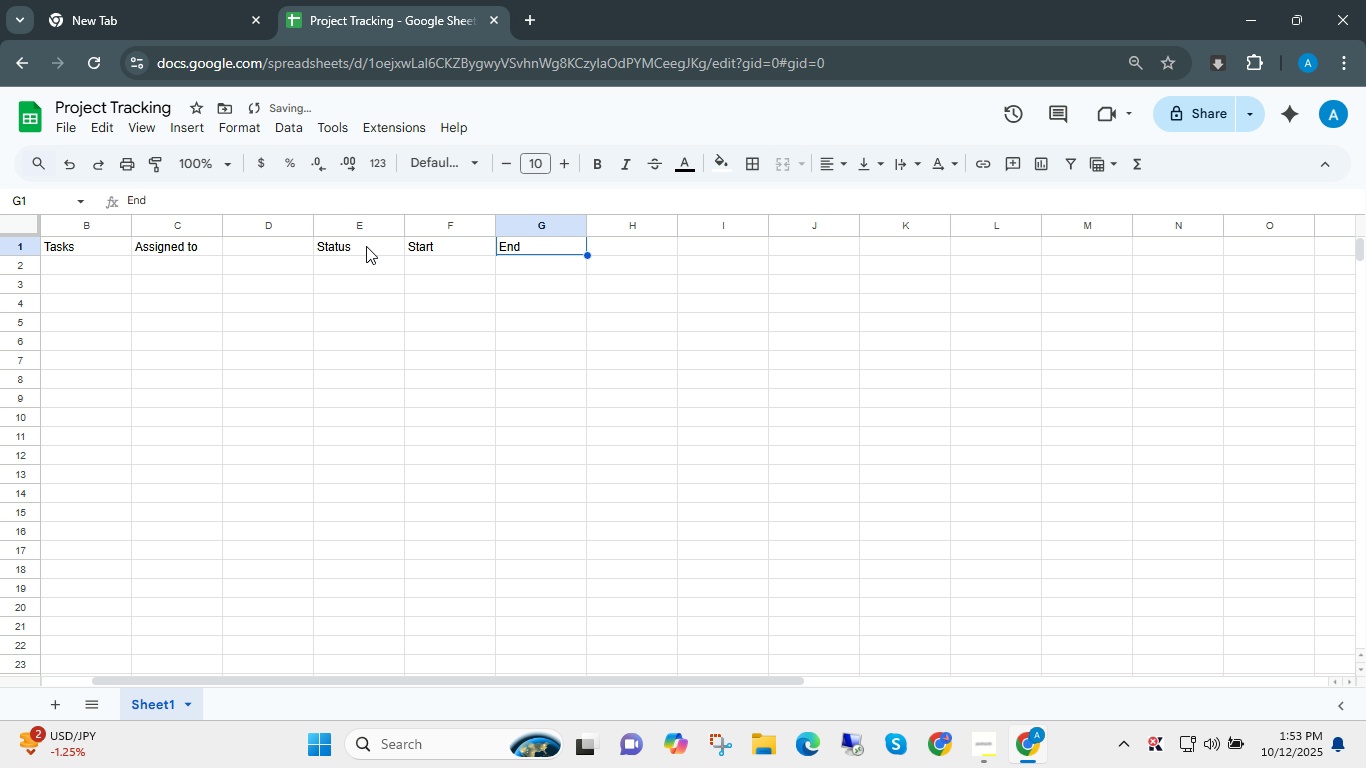 
key(ArrowLeft)
 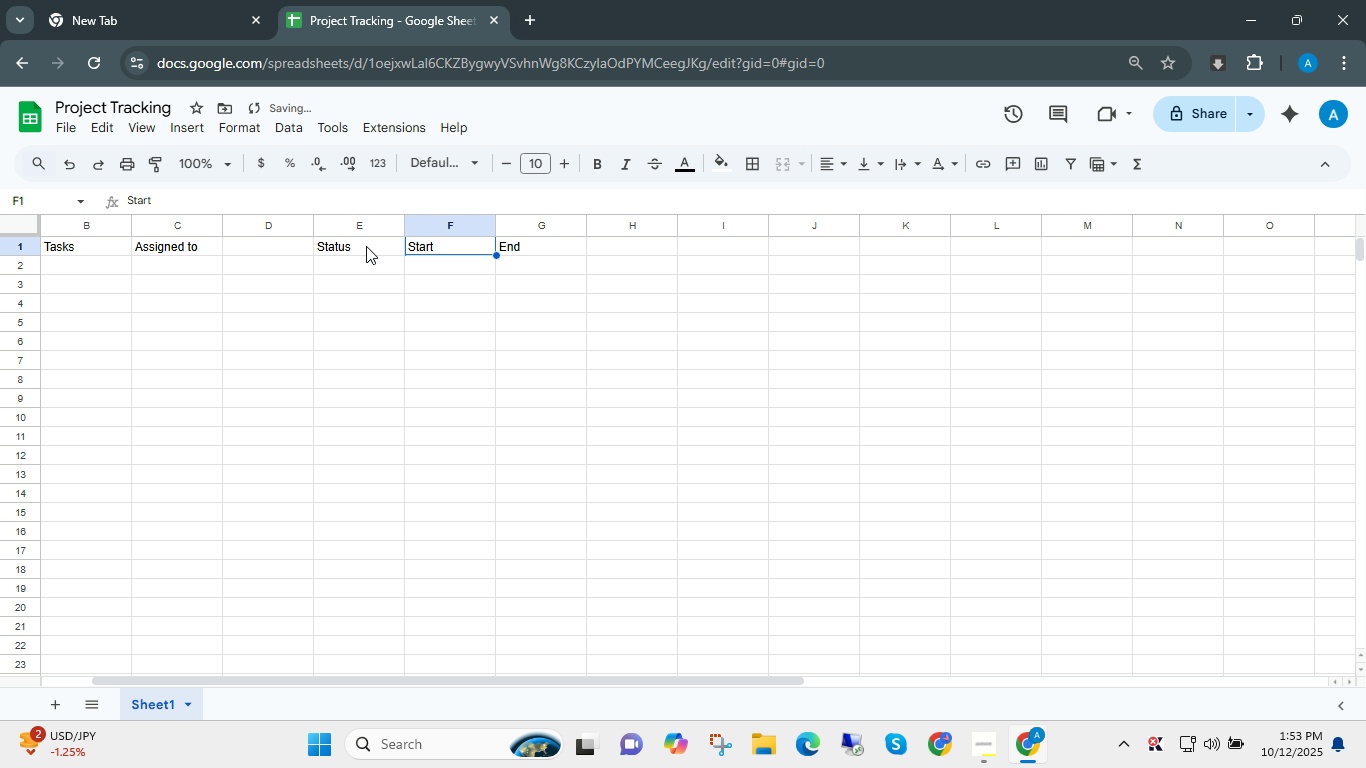 
key(ArrowLeft)
 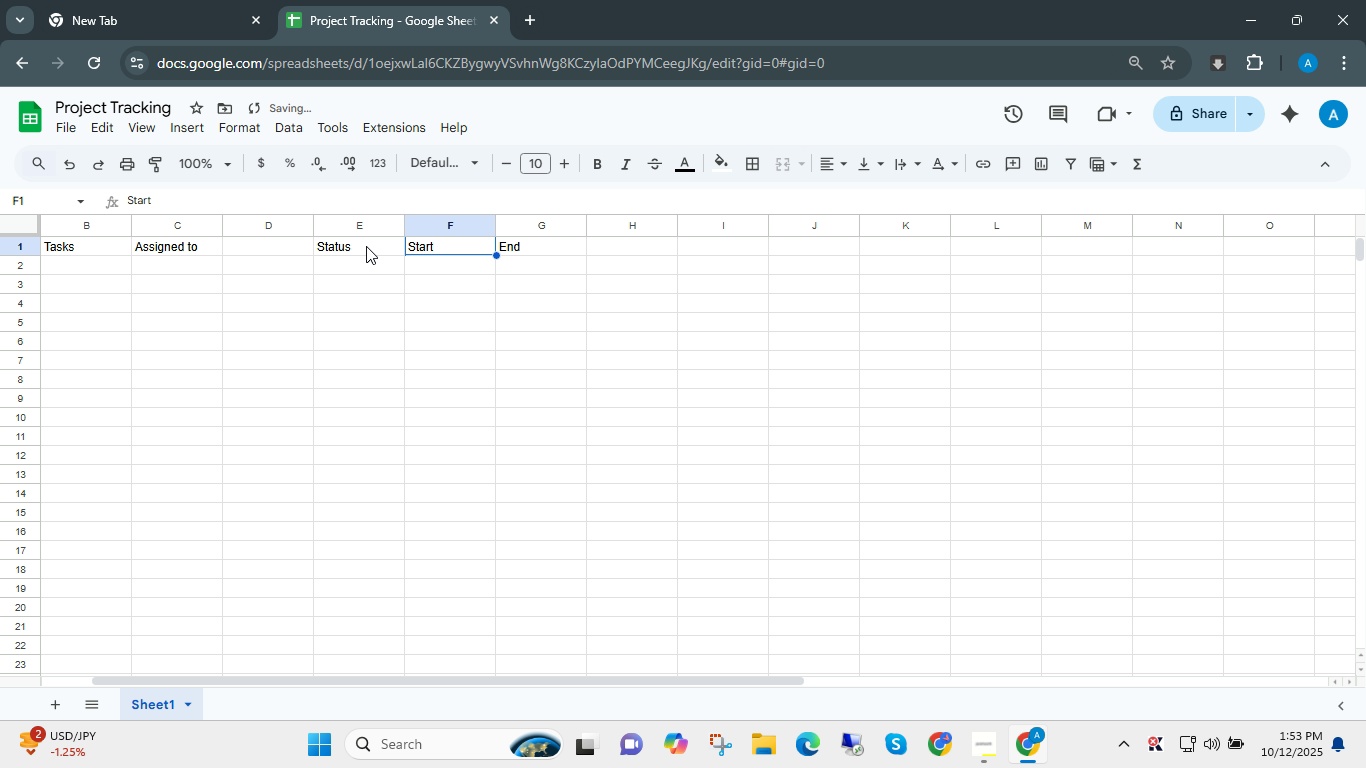 
key(Control+ArrowLeft)
 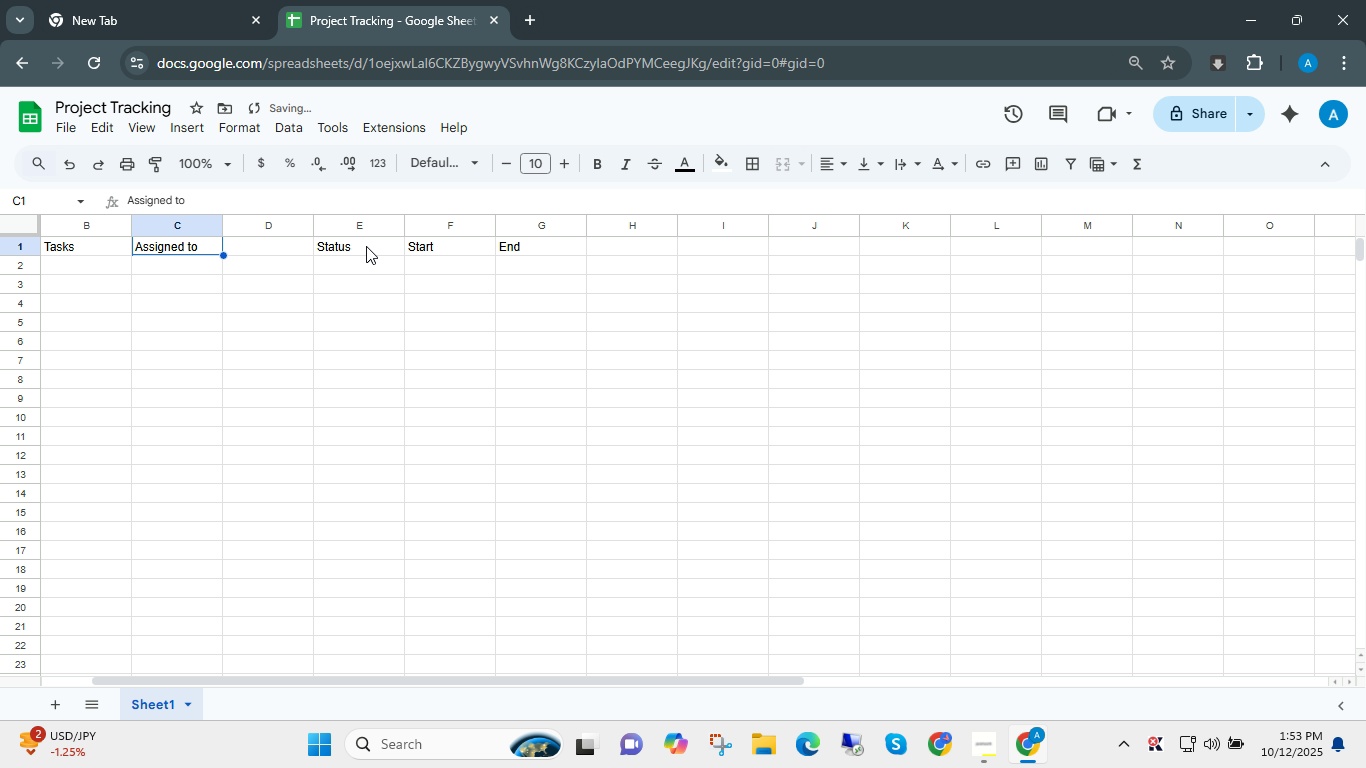 
key(Control+ArrowLeft)
 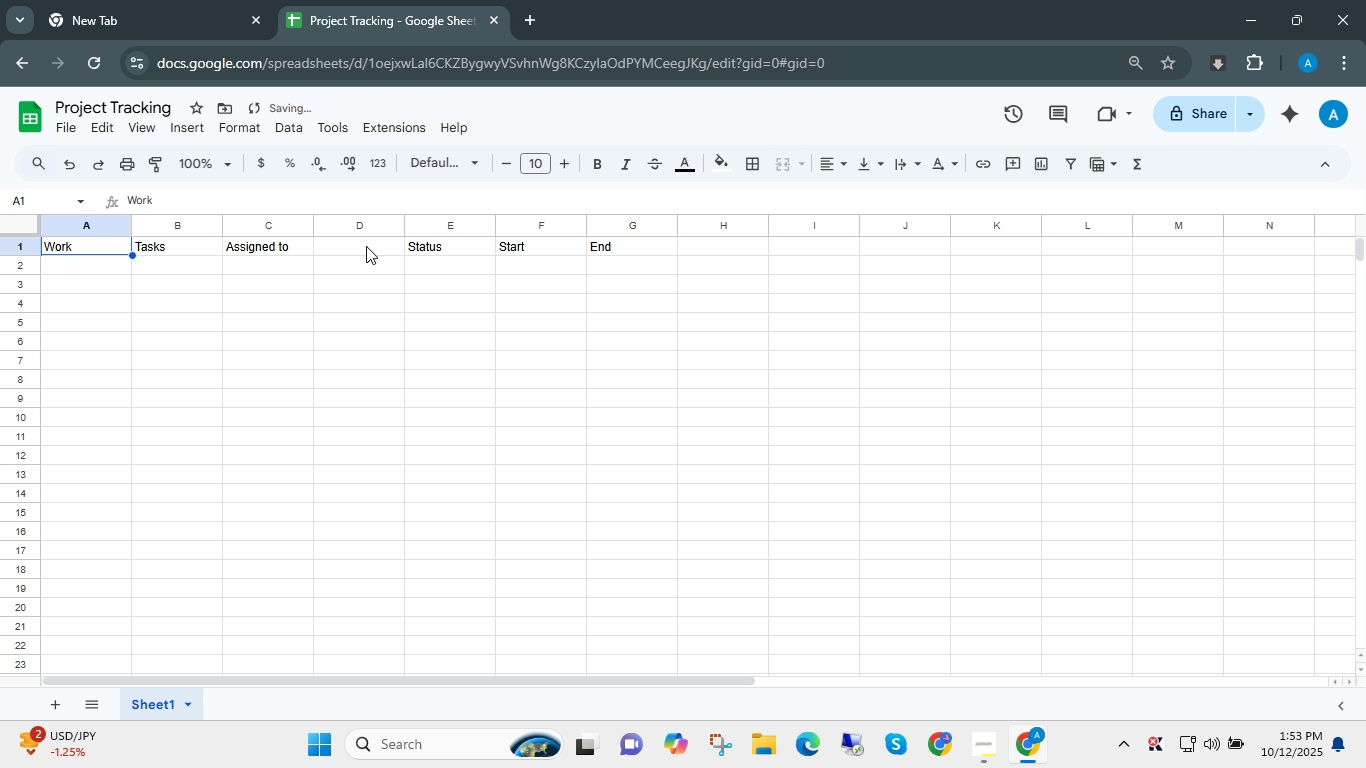 
key(Control+ArrowLeft)
 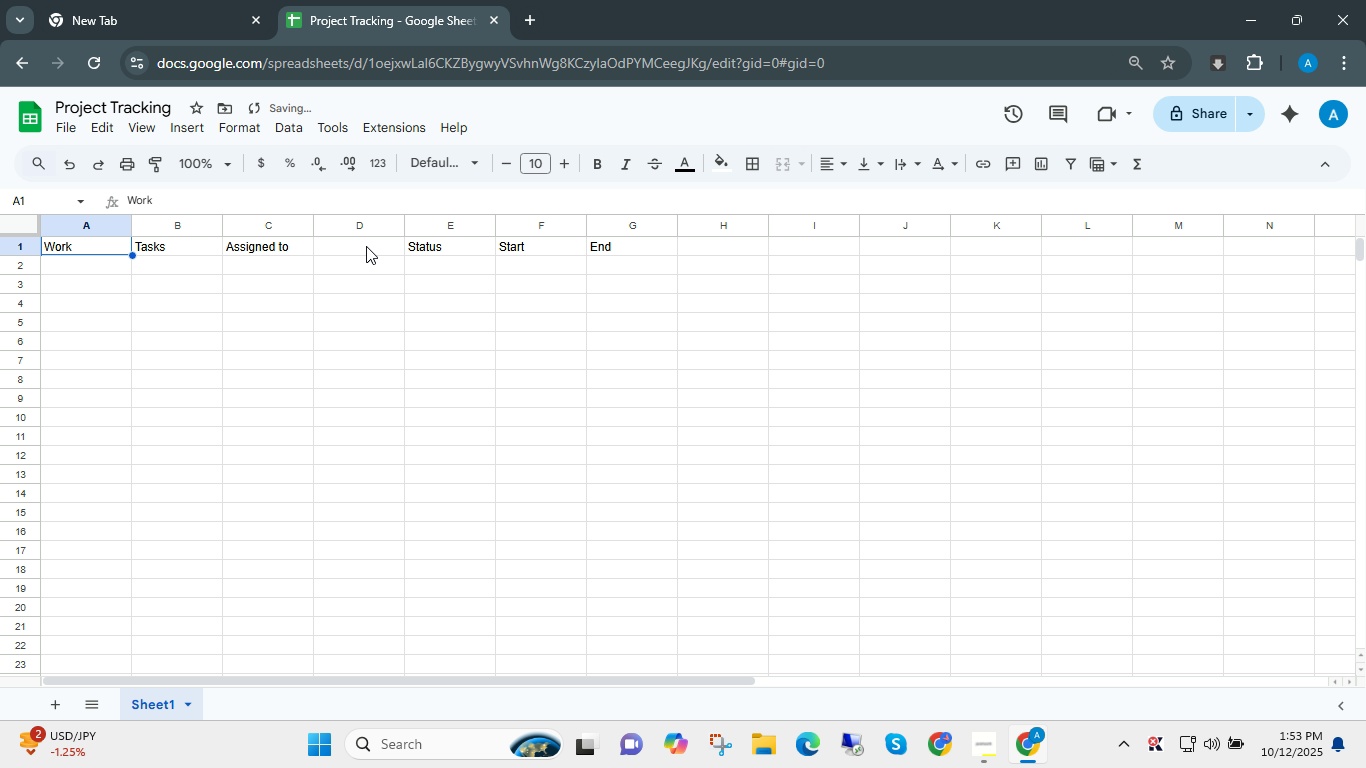 
key(Control+ArrowLeft)
 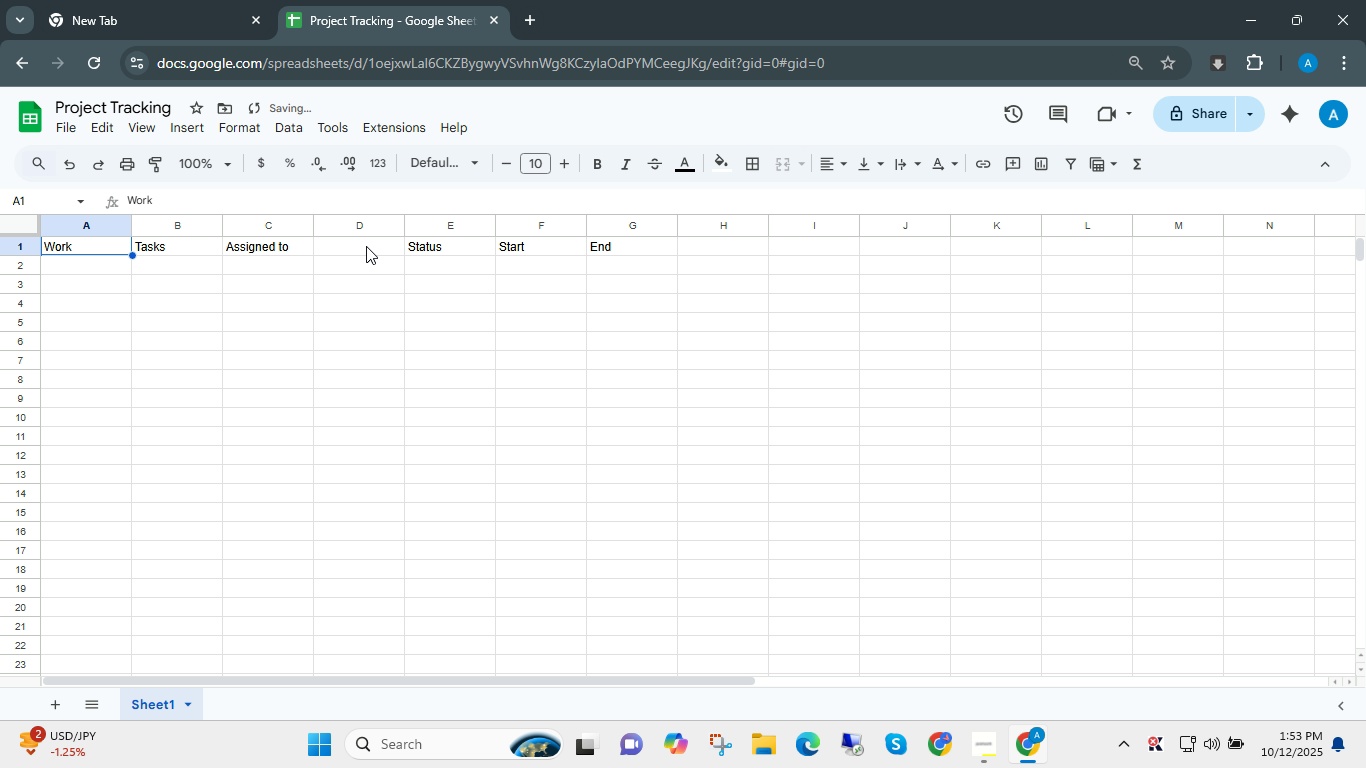 
key(Control+ArrowLeft)
 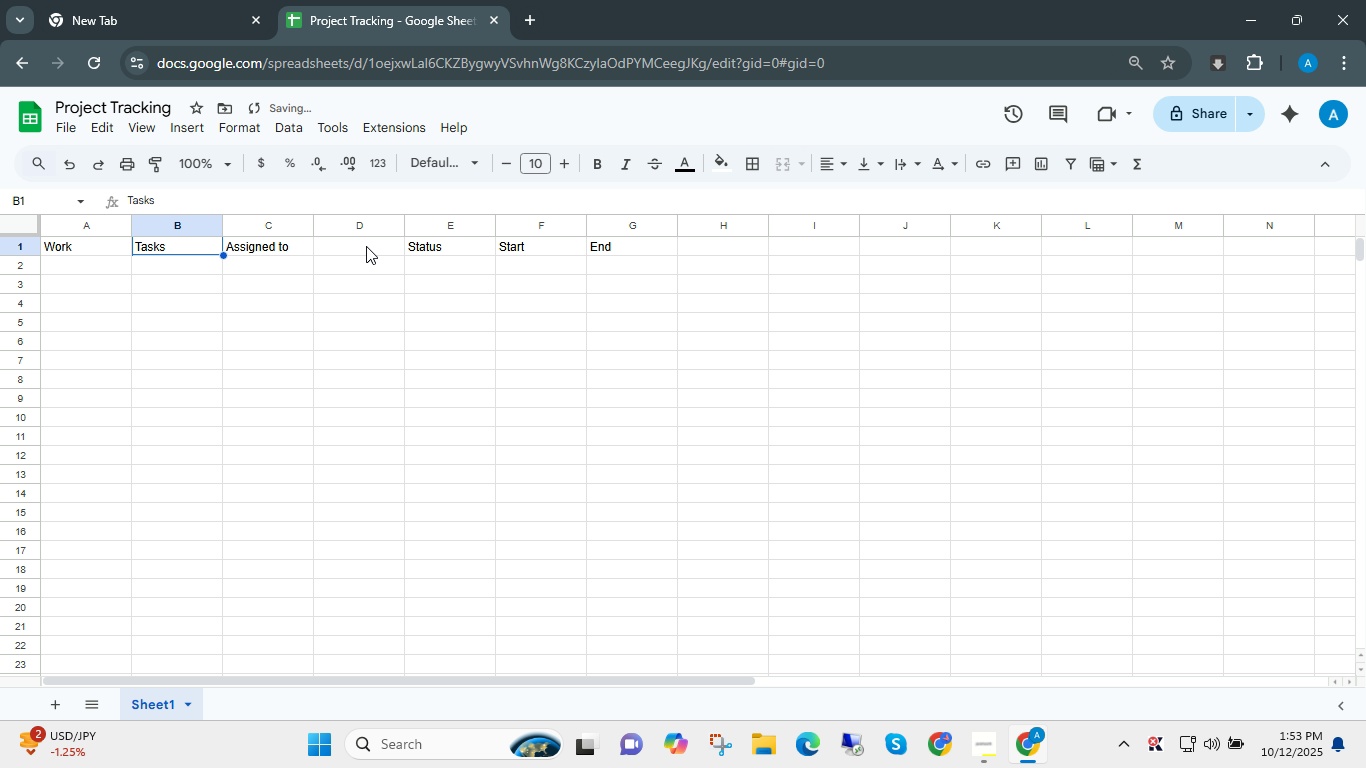 
key(ArrowRight)
 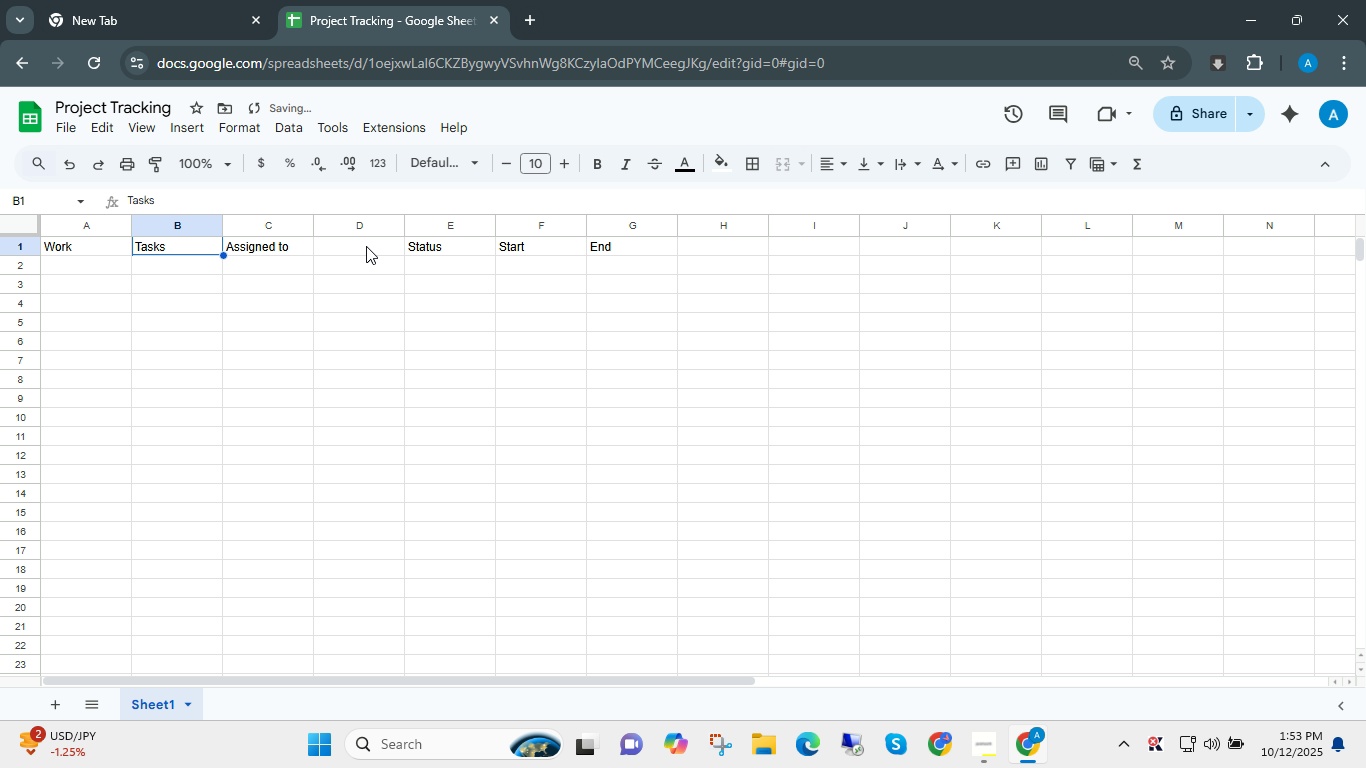 
key(Control+ArrowRight)
 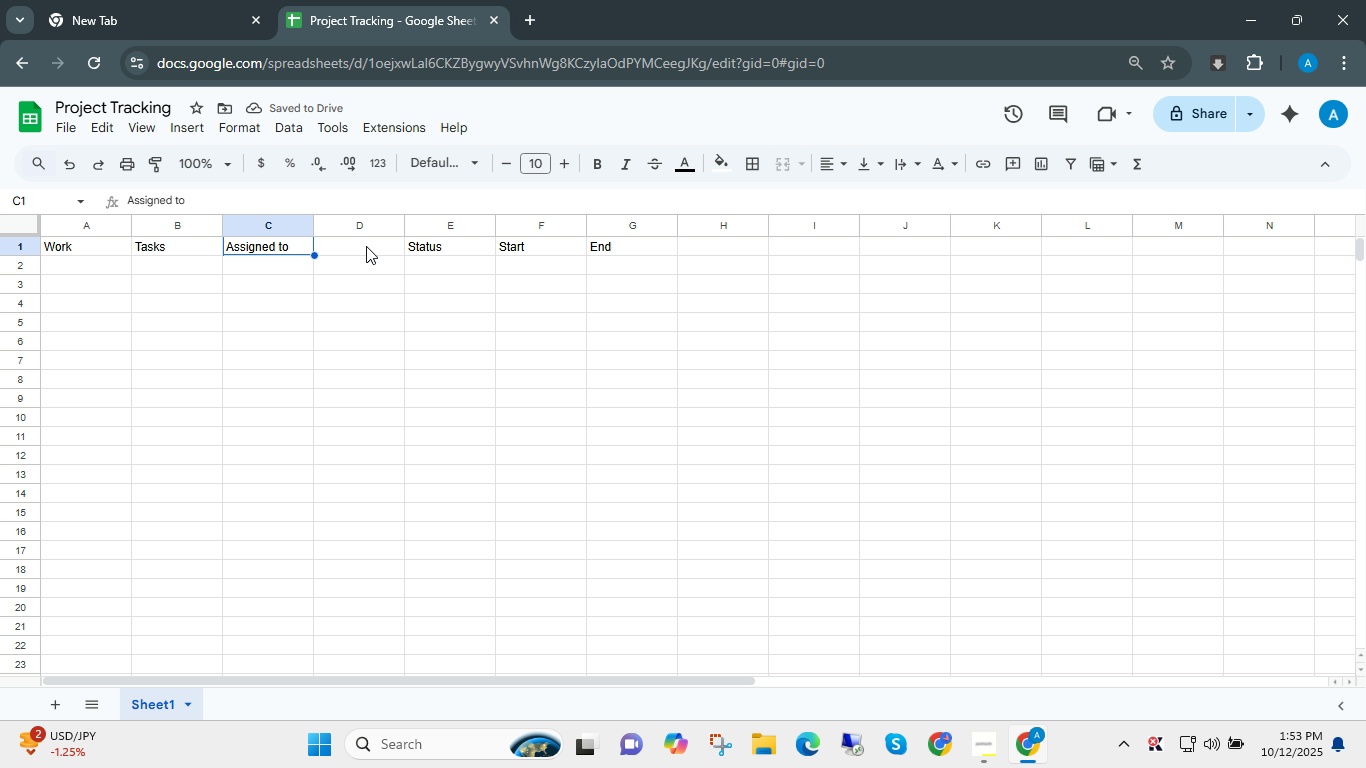 
key(Control+ArrowRight)
 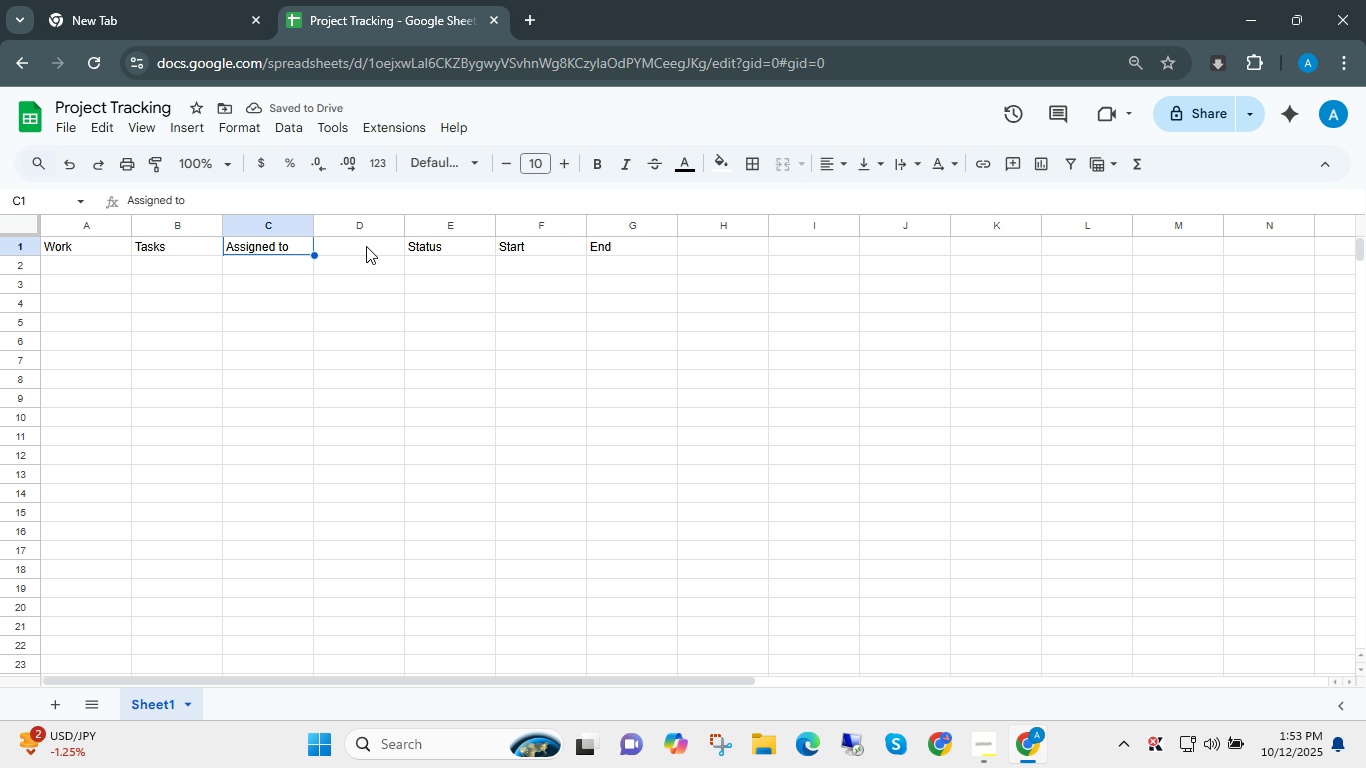 
key(Control+ArrowLeft)
 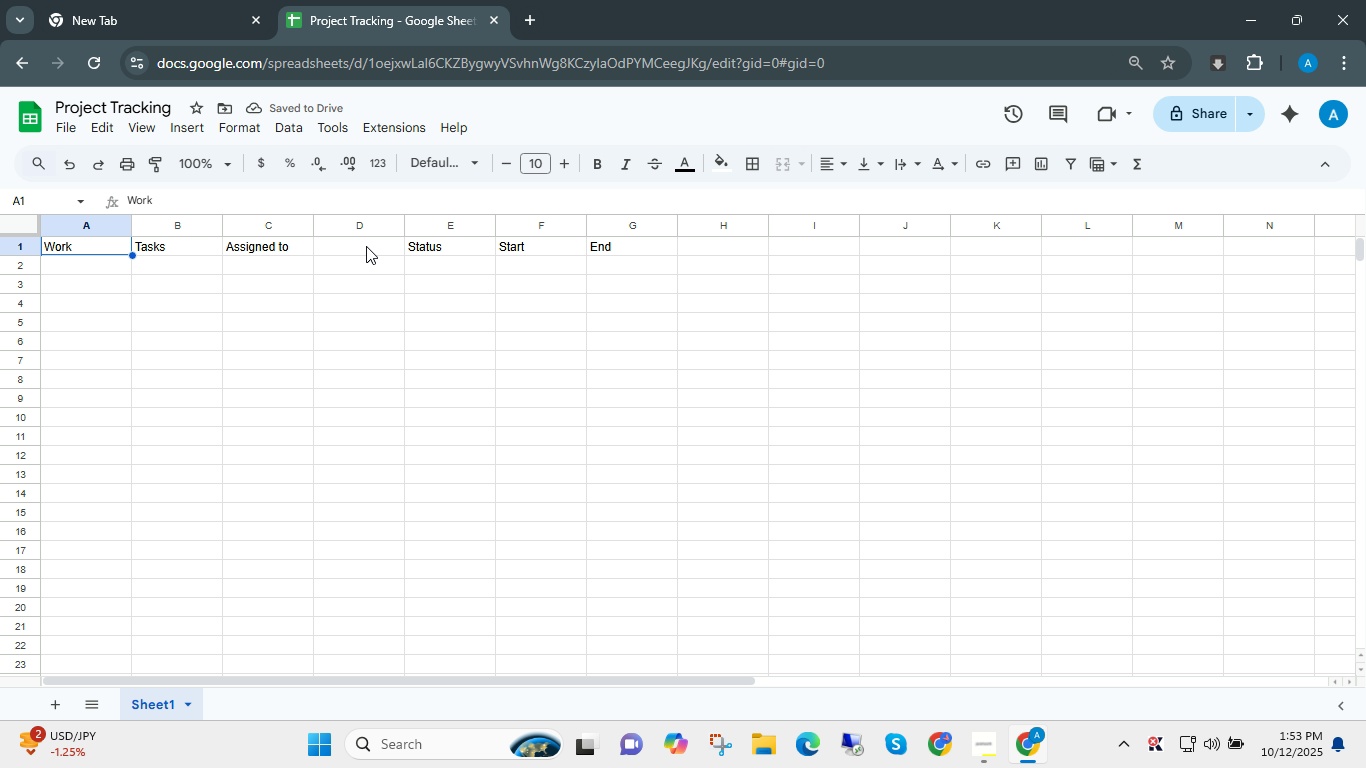 
key(Control+ArrowLeft)
 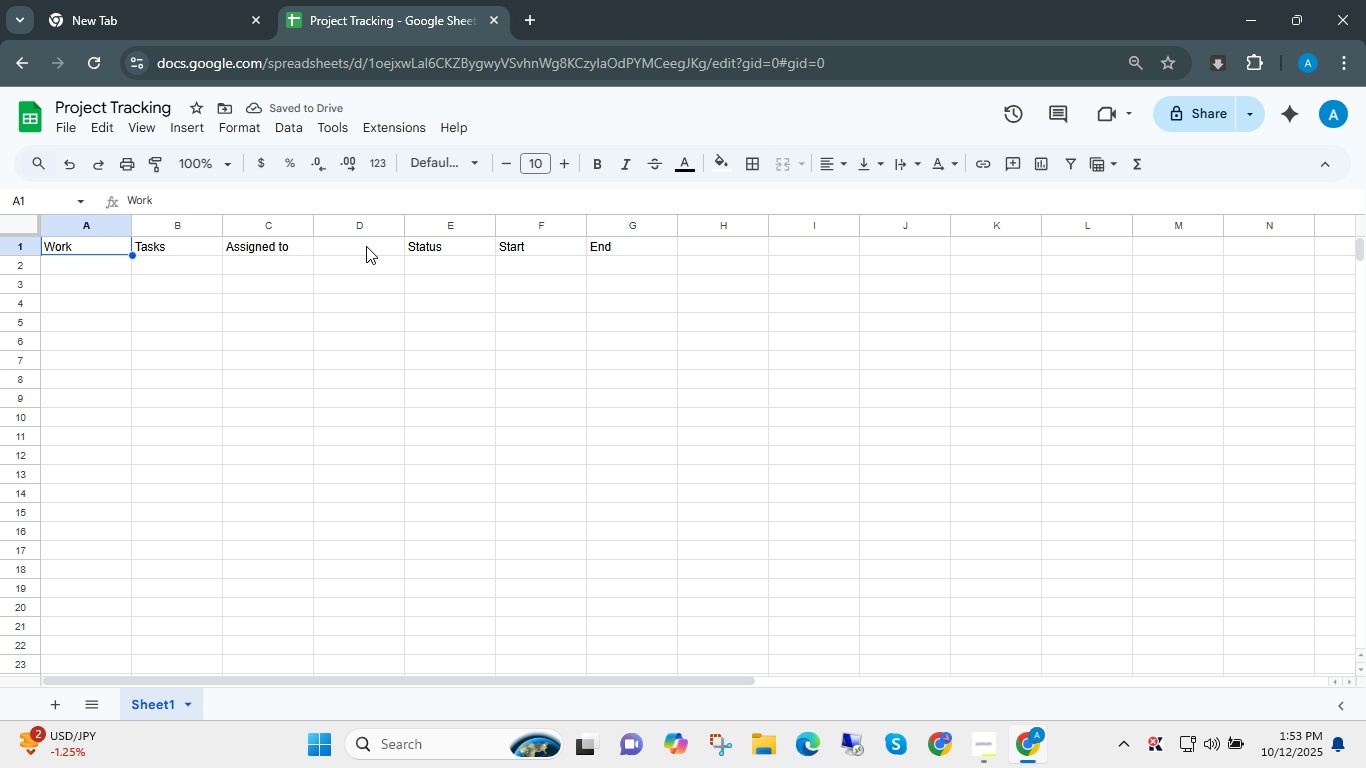 
key(Control+ArrowLeft)
 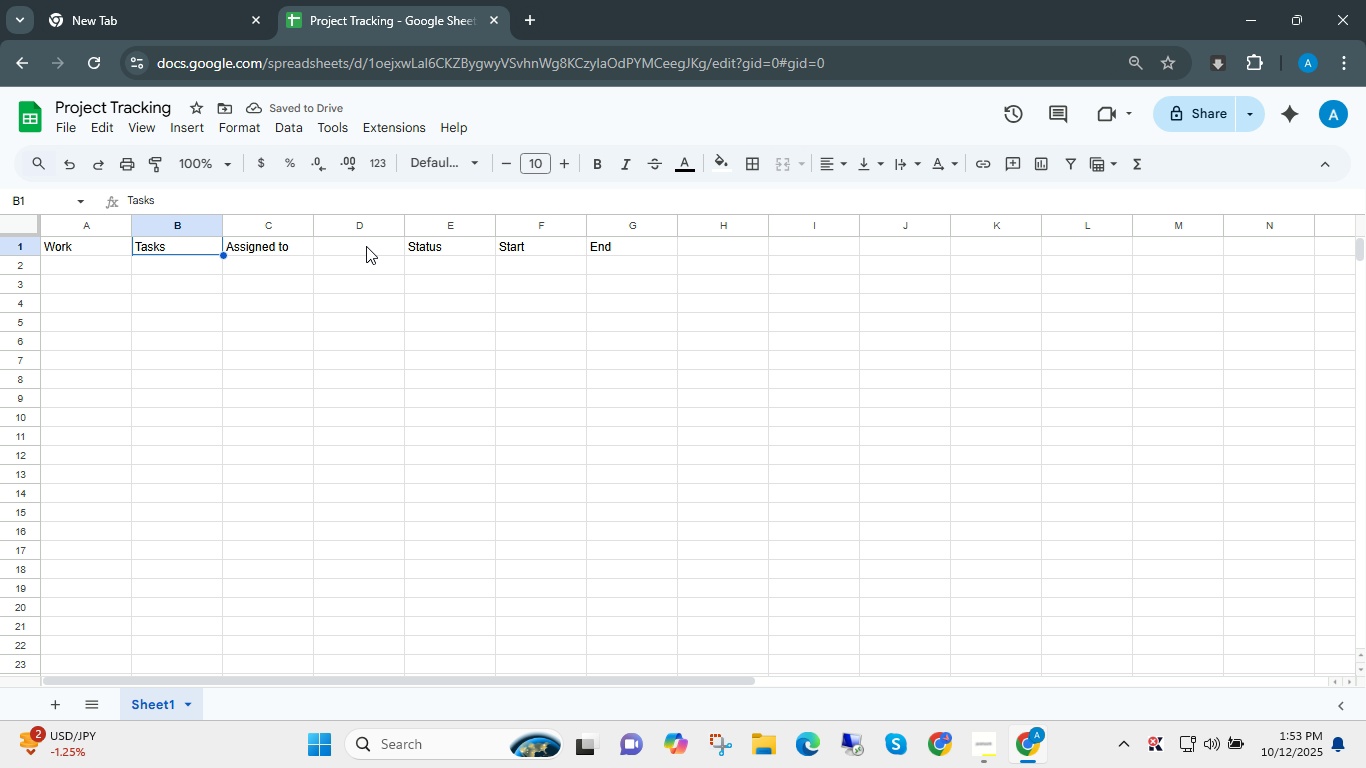 
key(ArrowRight)
 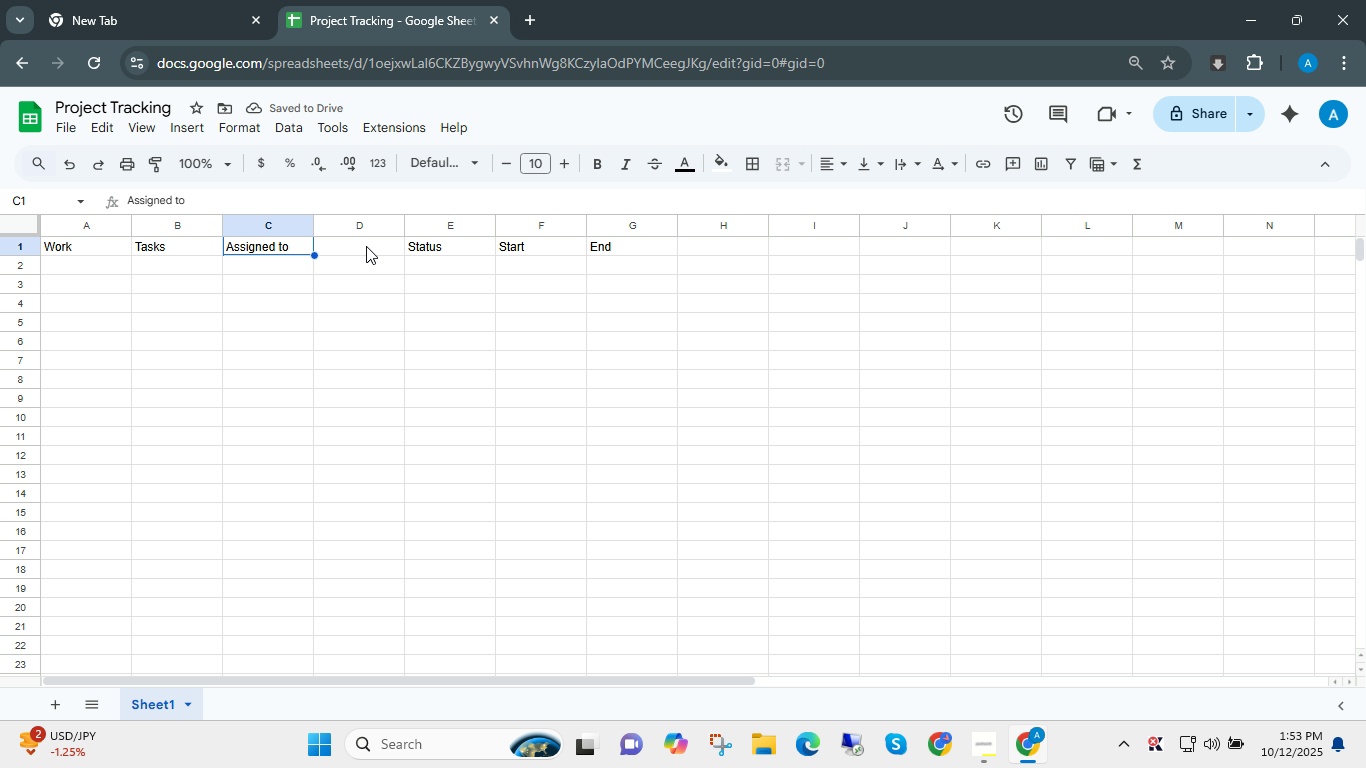 
key(ArrowRight)
 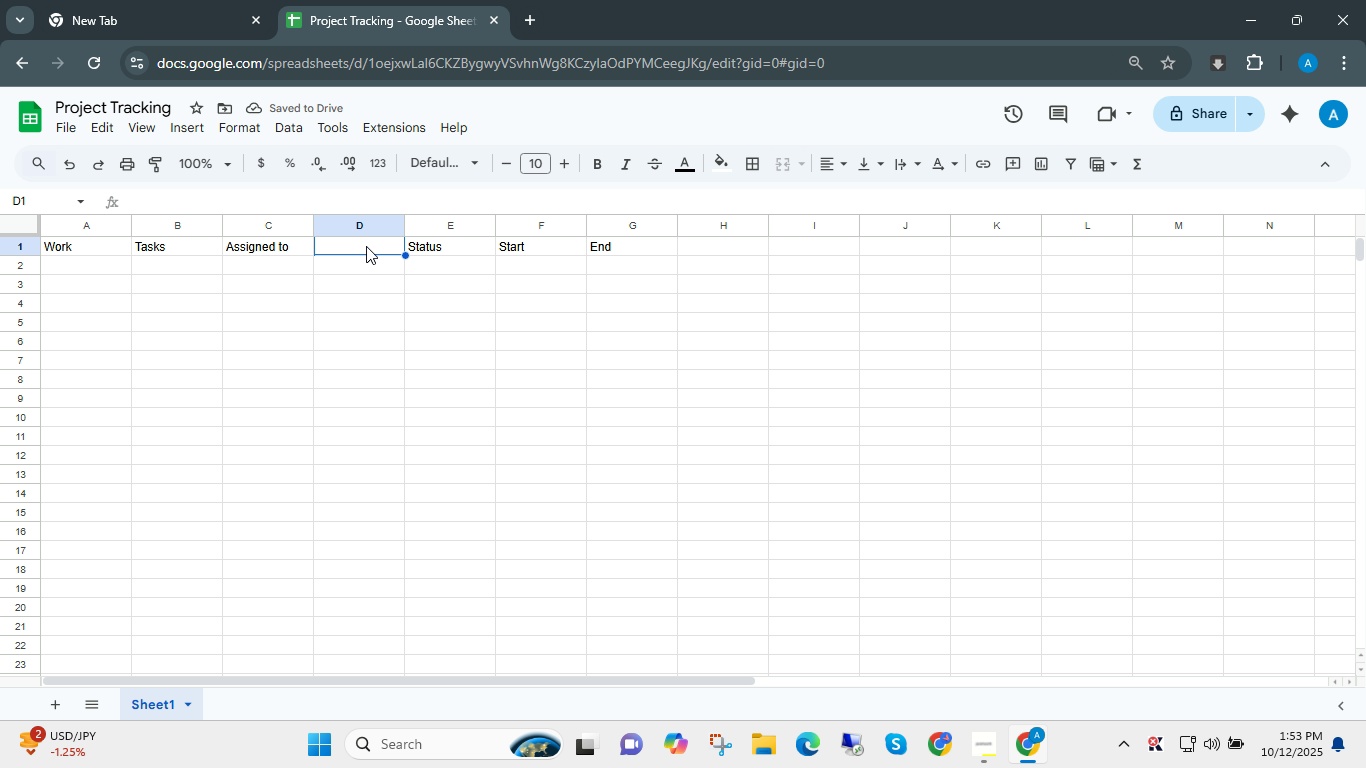 
key(ArrowRight)
 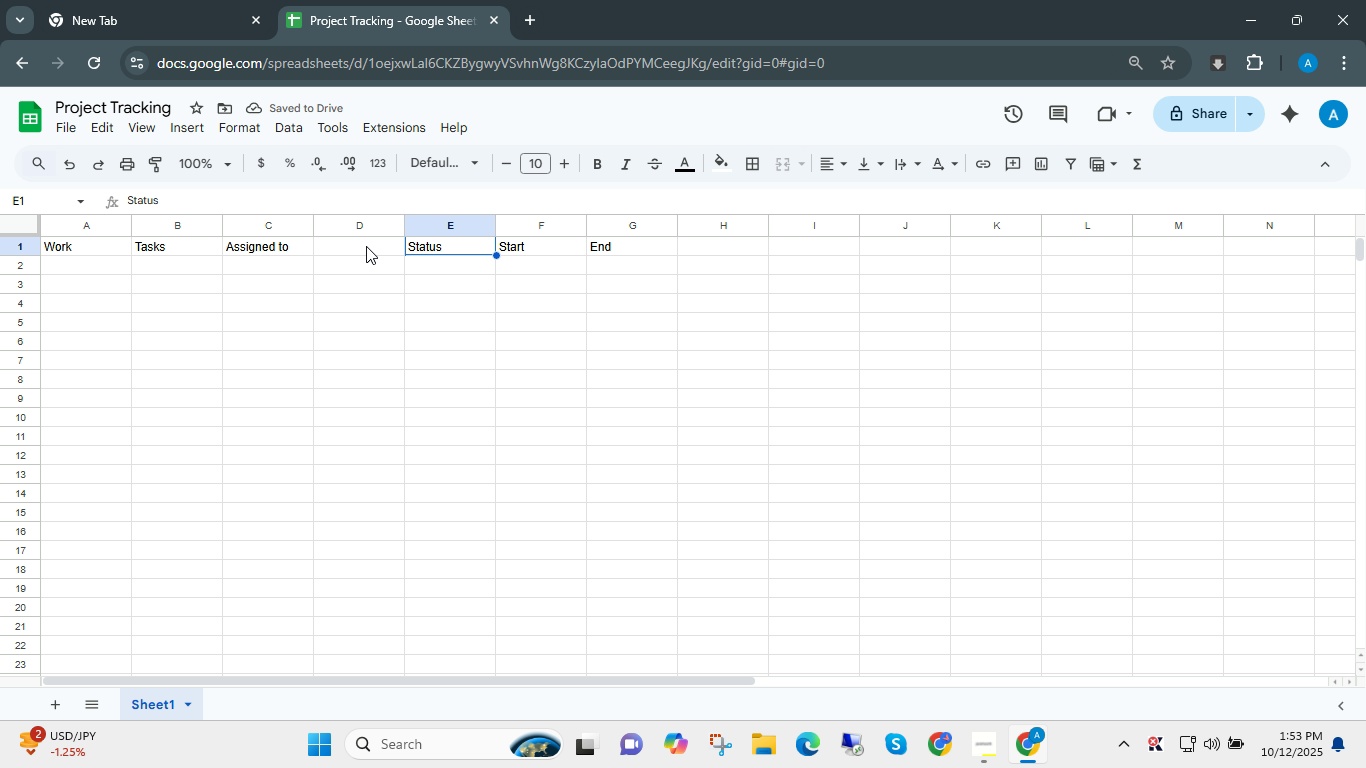 
key(ArrowRight)
 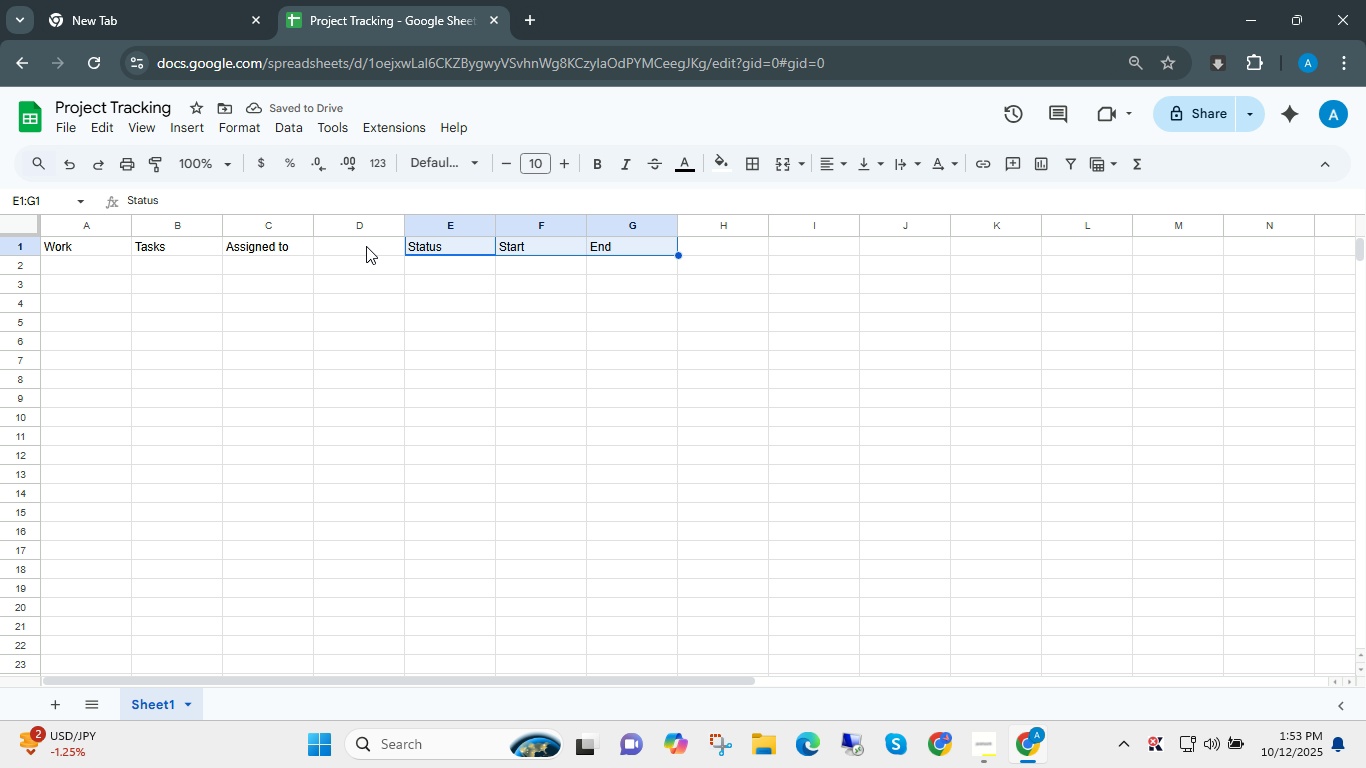 
key(Control+Shift+ArrowRight)
 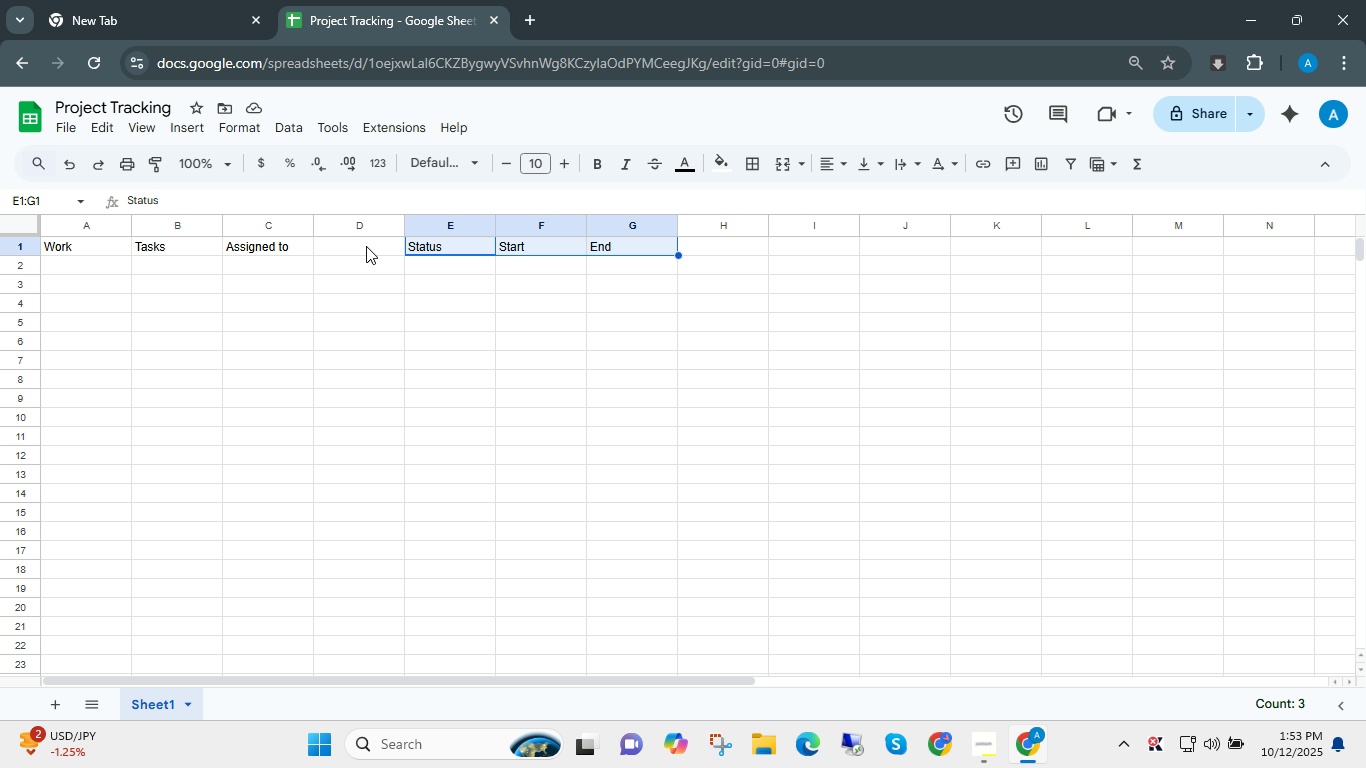 
key(Control+X)
 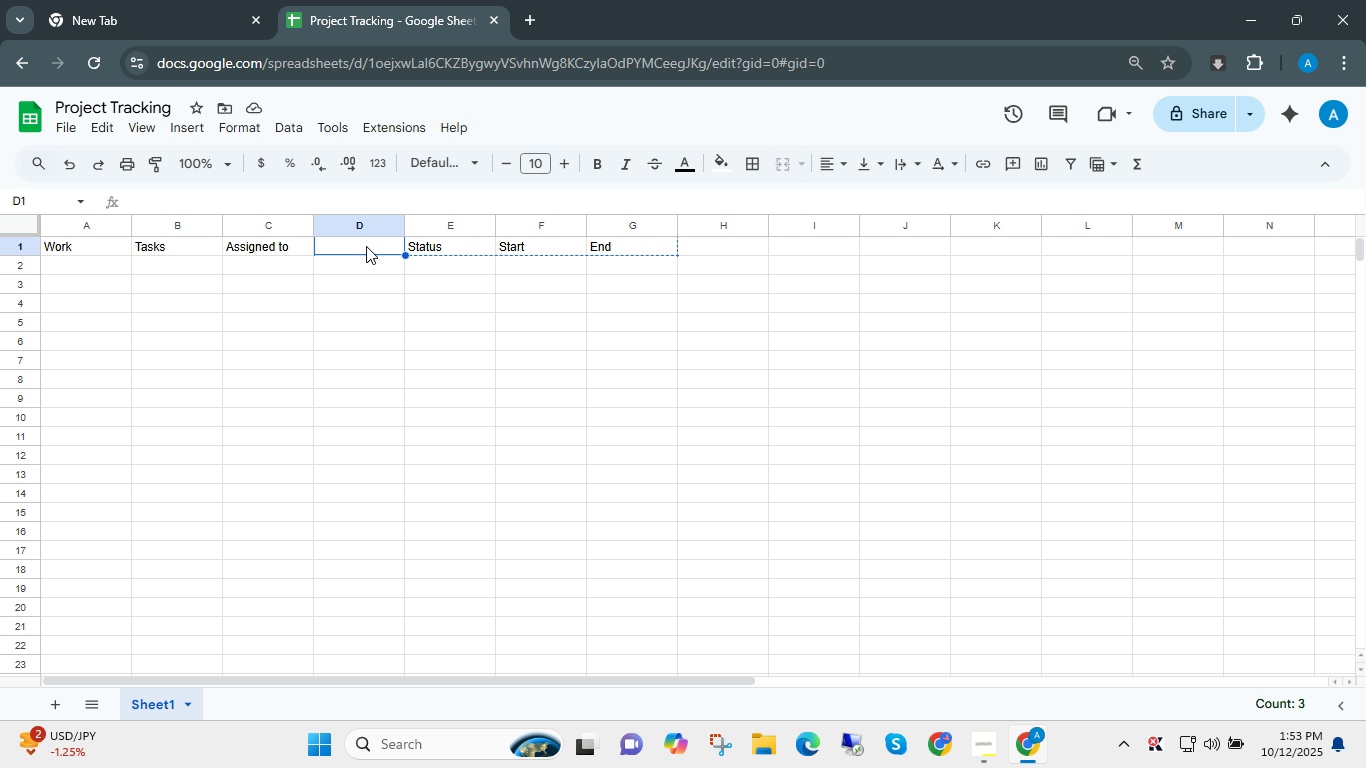 
key(ArrowLeft)
 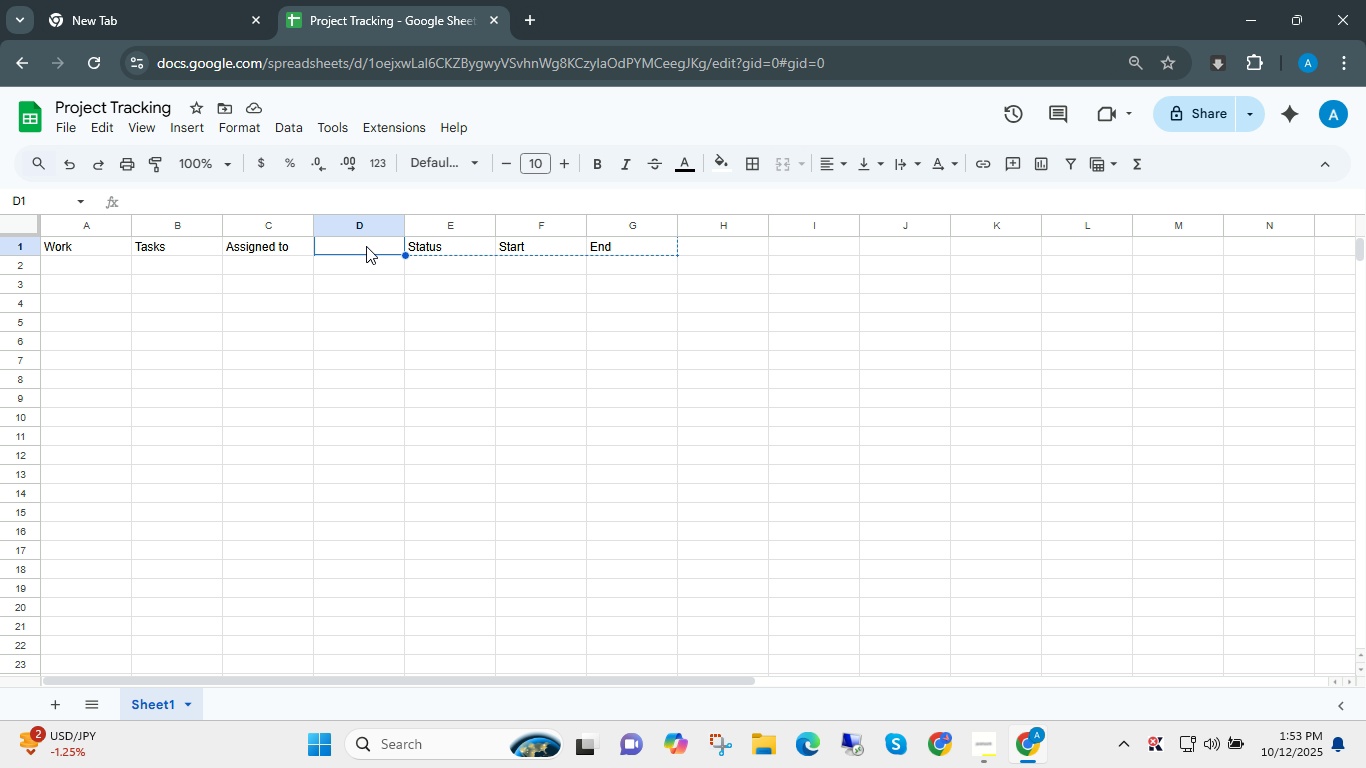 
key(Control+ControlLeft)
 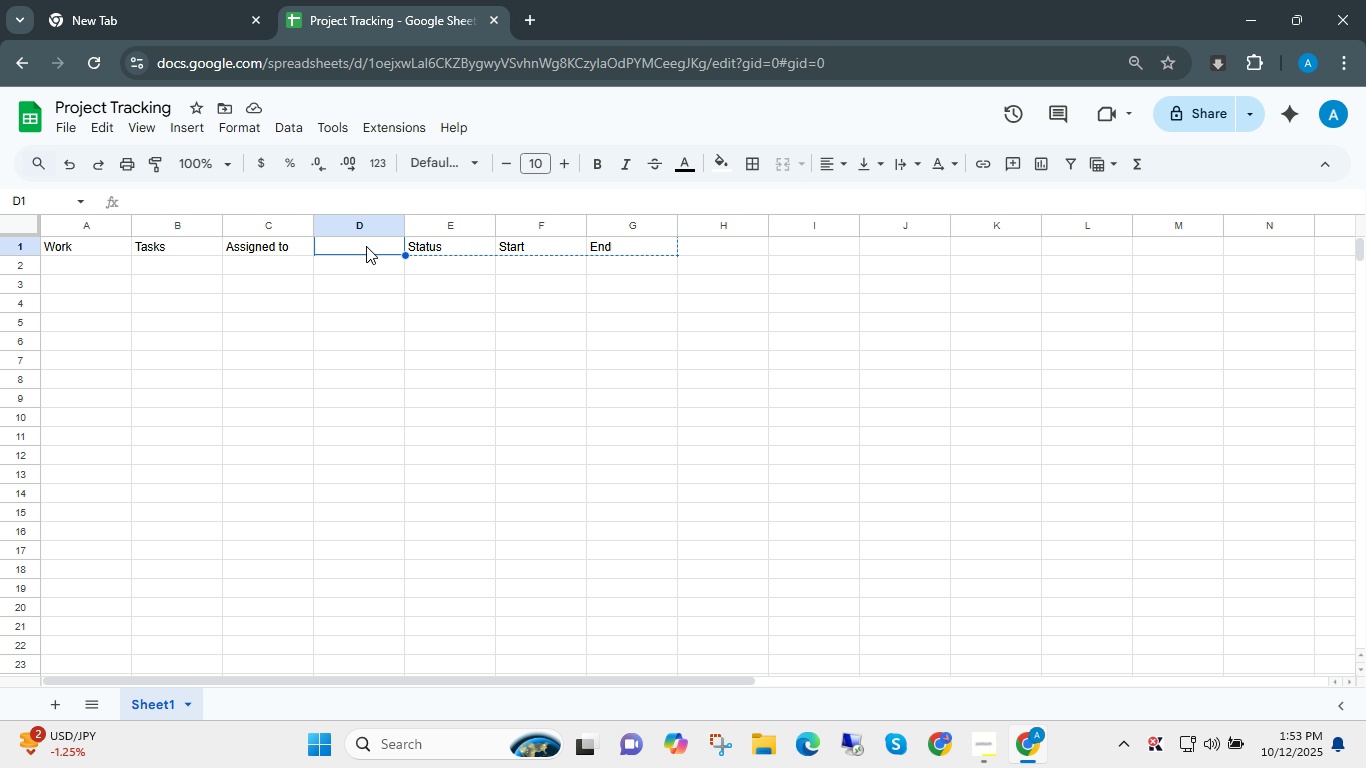 
key(Control+V)
 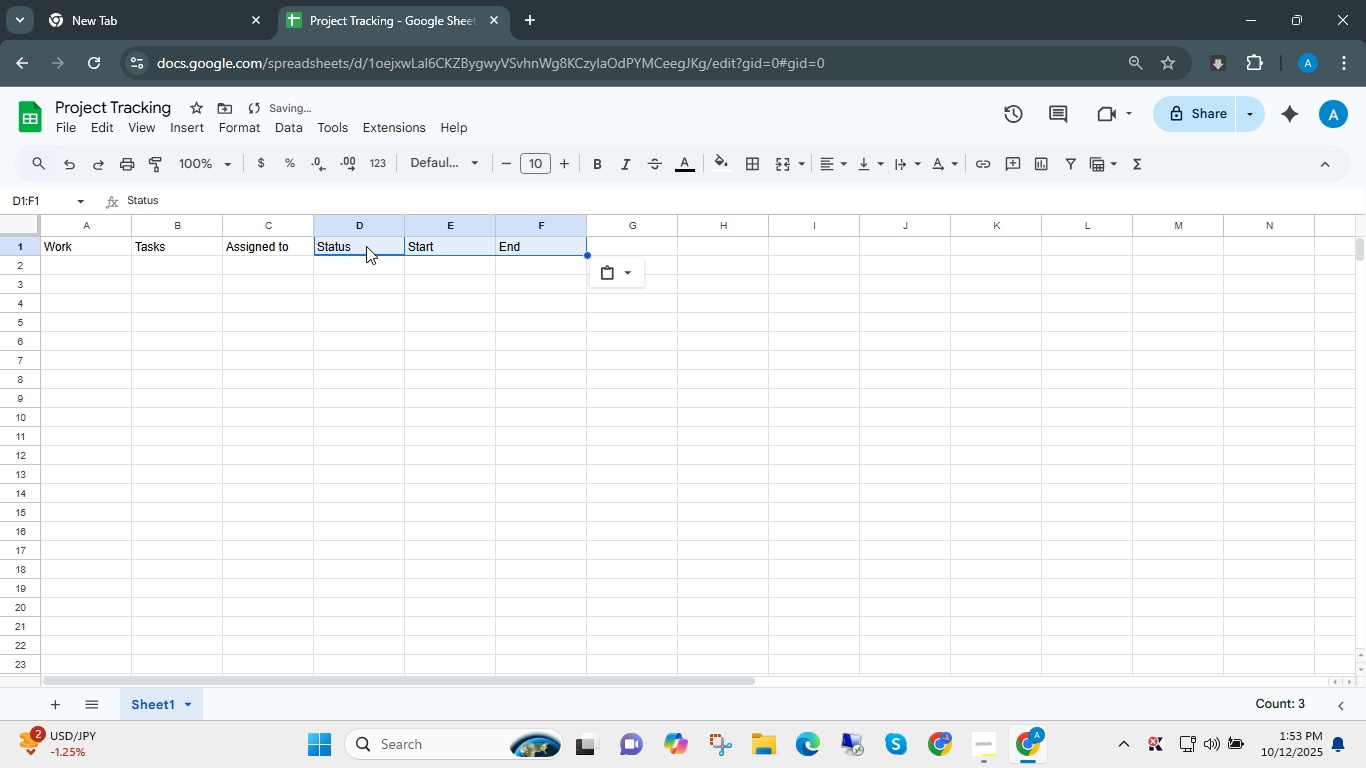 
key(ArrowDown)
 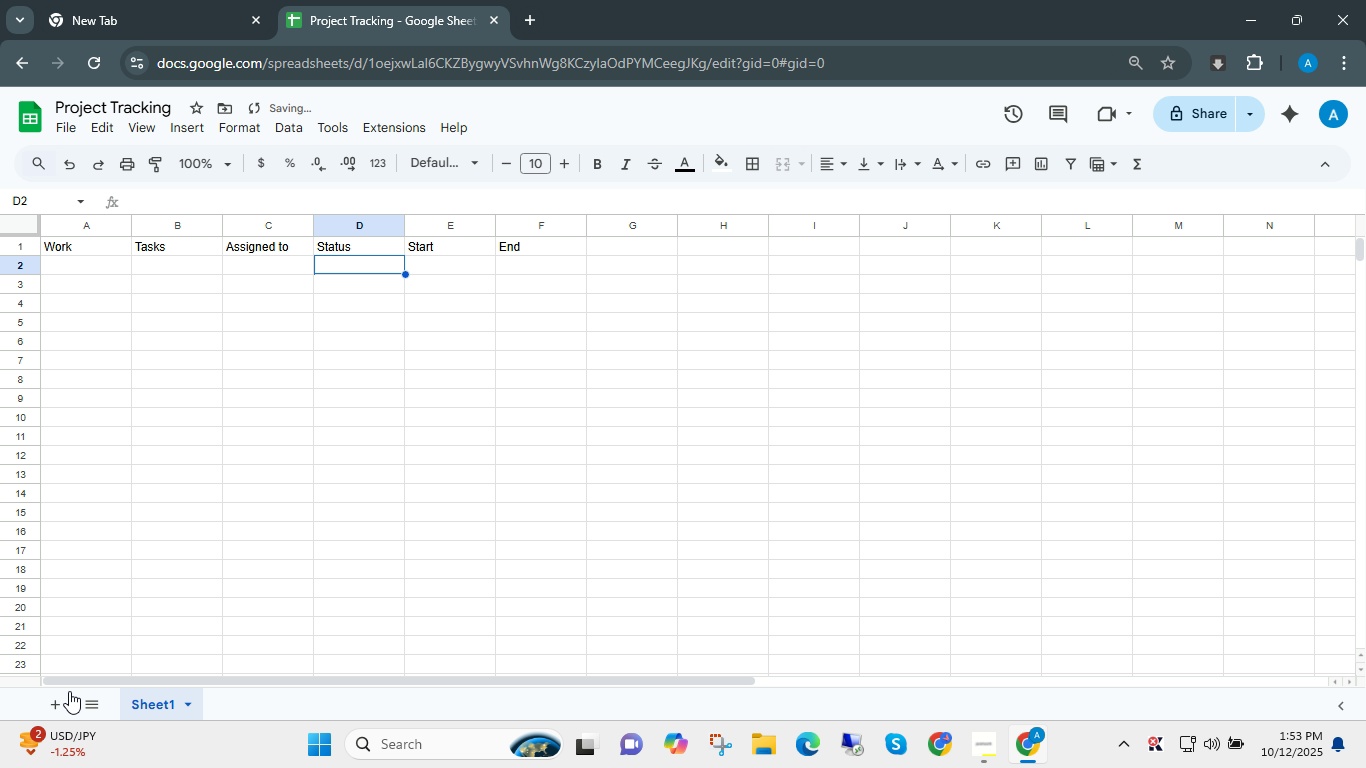 
left_click([62, 695])
 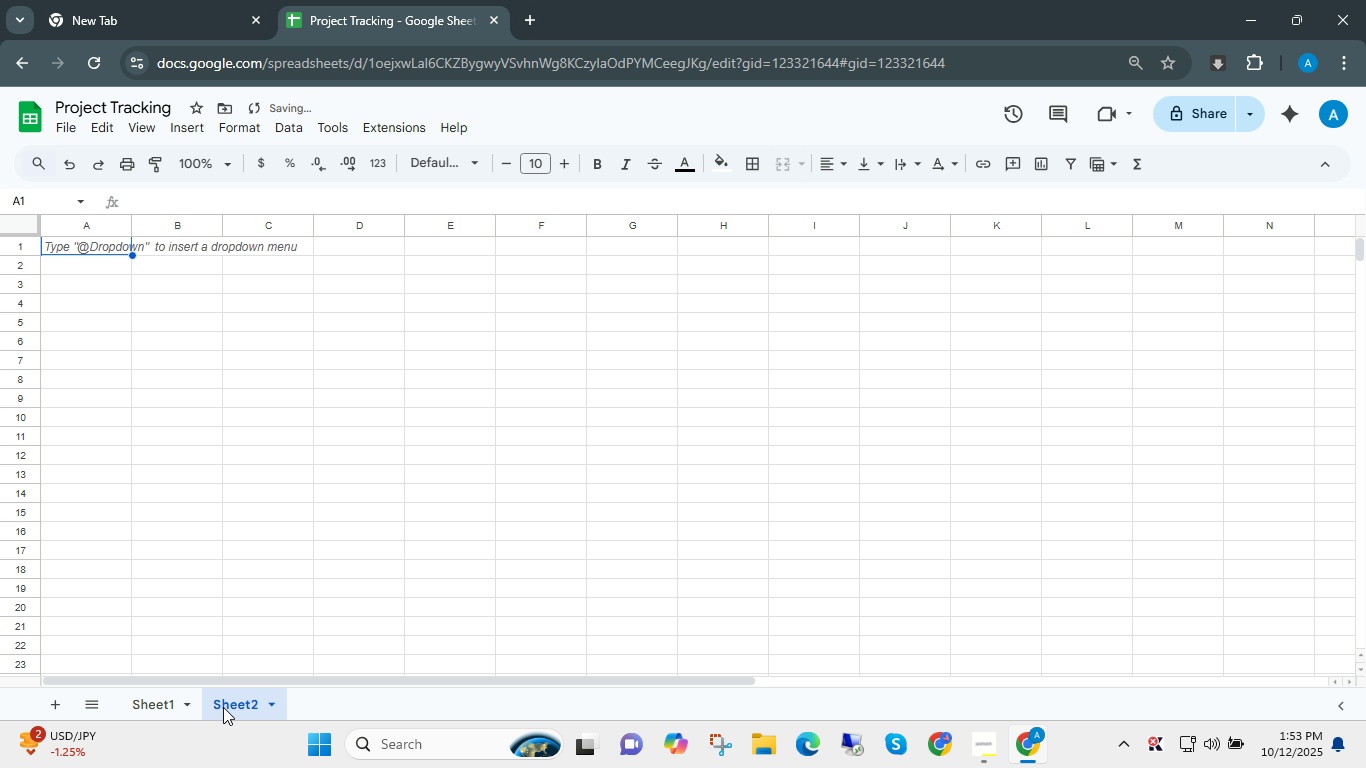 
left_click([224, 706])
 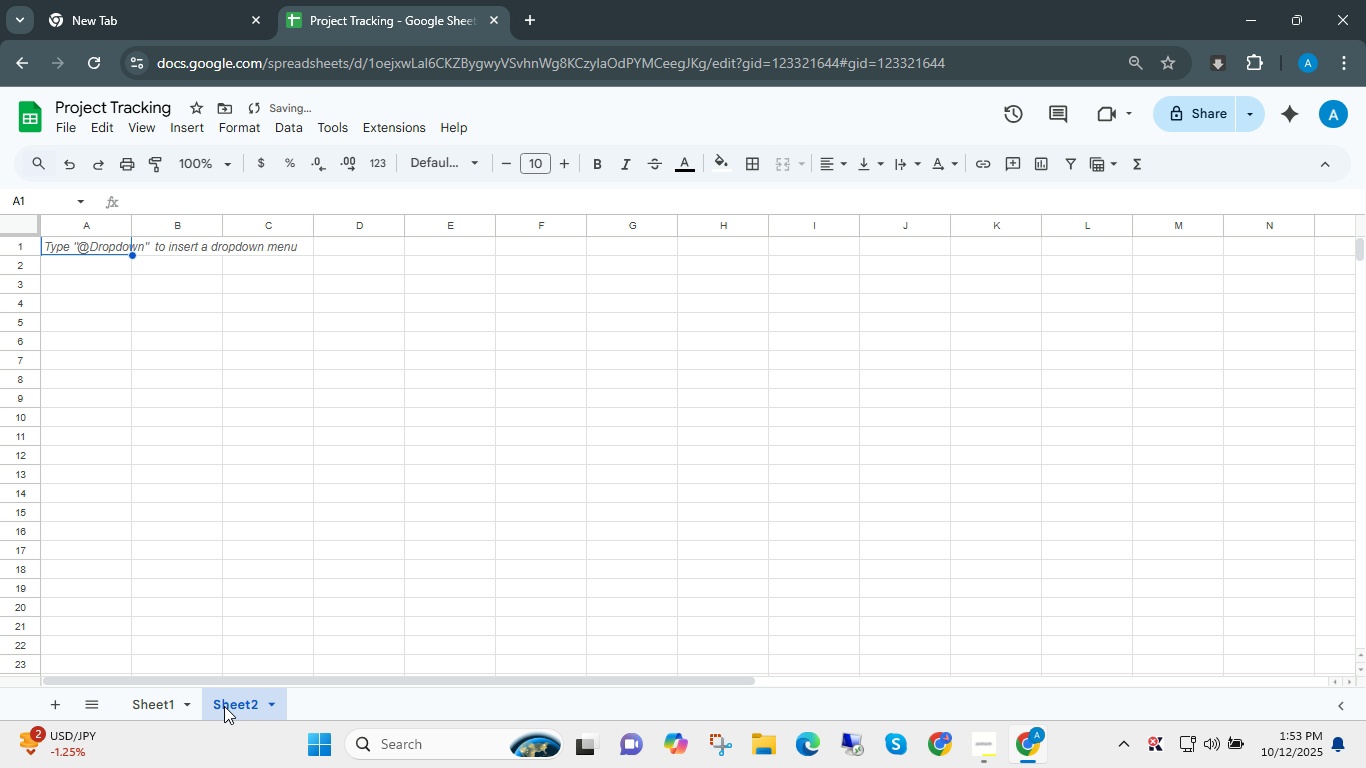 
double_click([224, 706])
 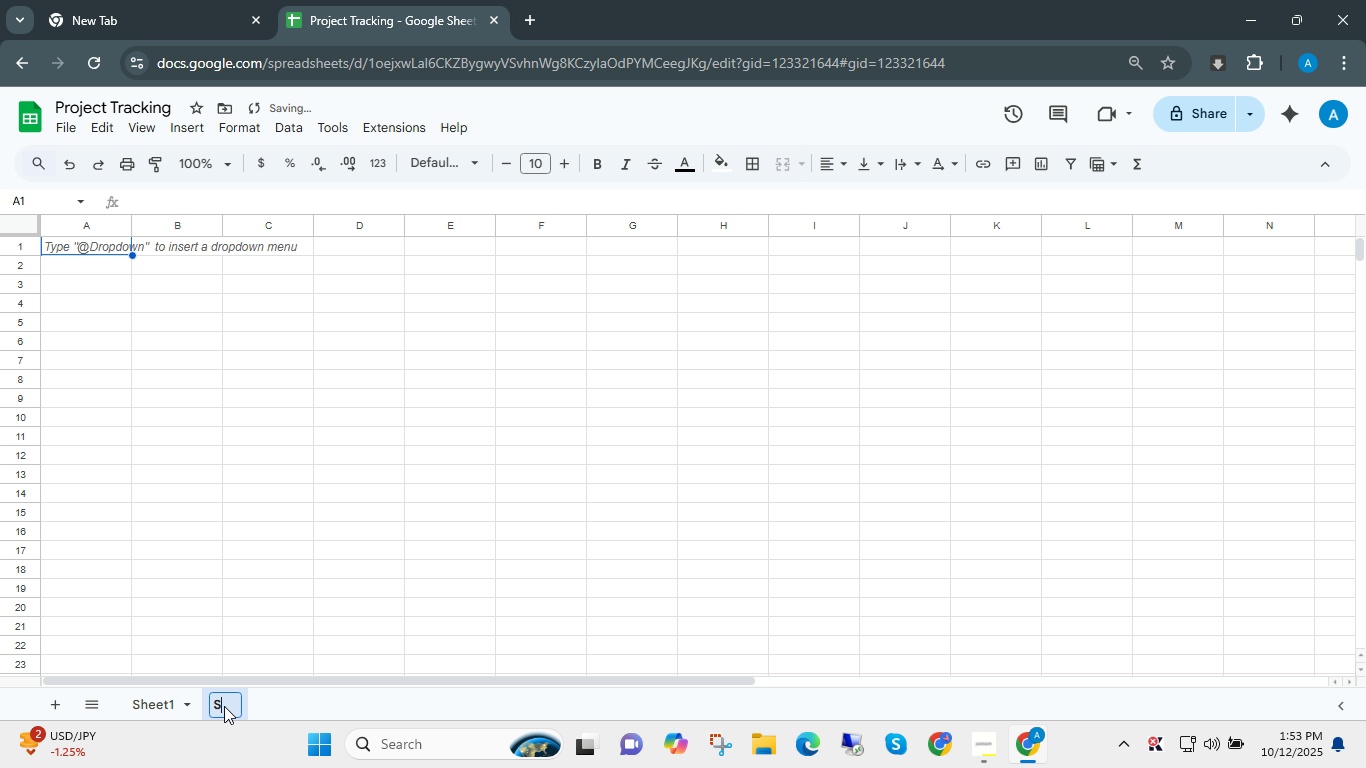 
type(STATUS)
 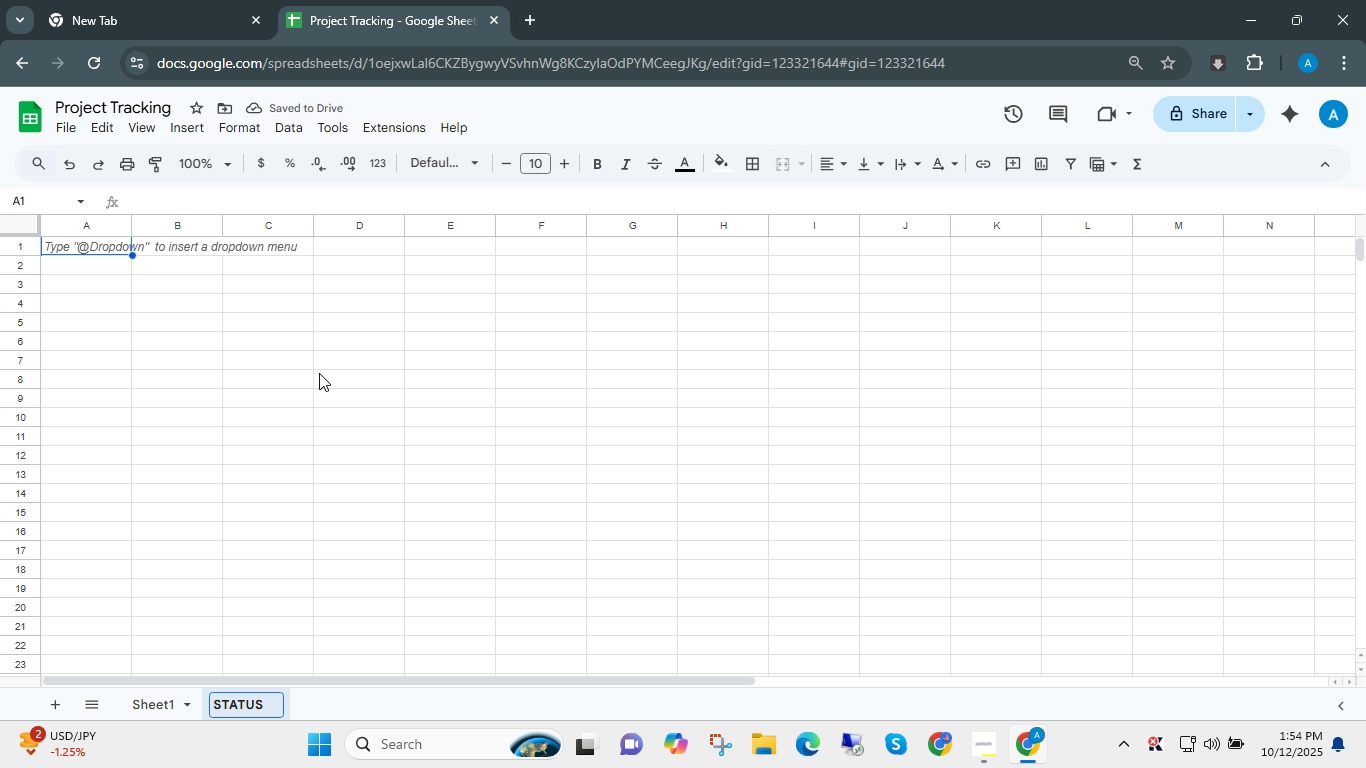 
left_click([313, 321])
 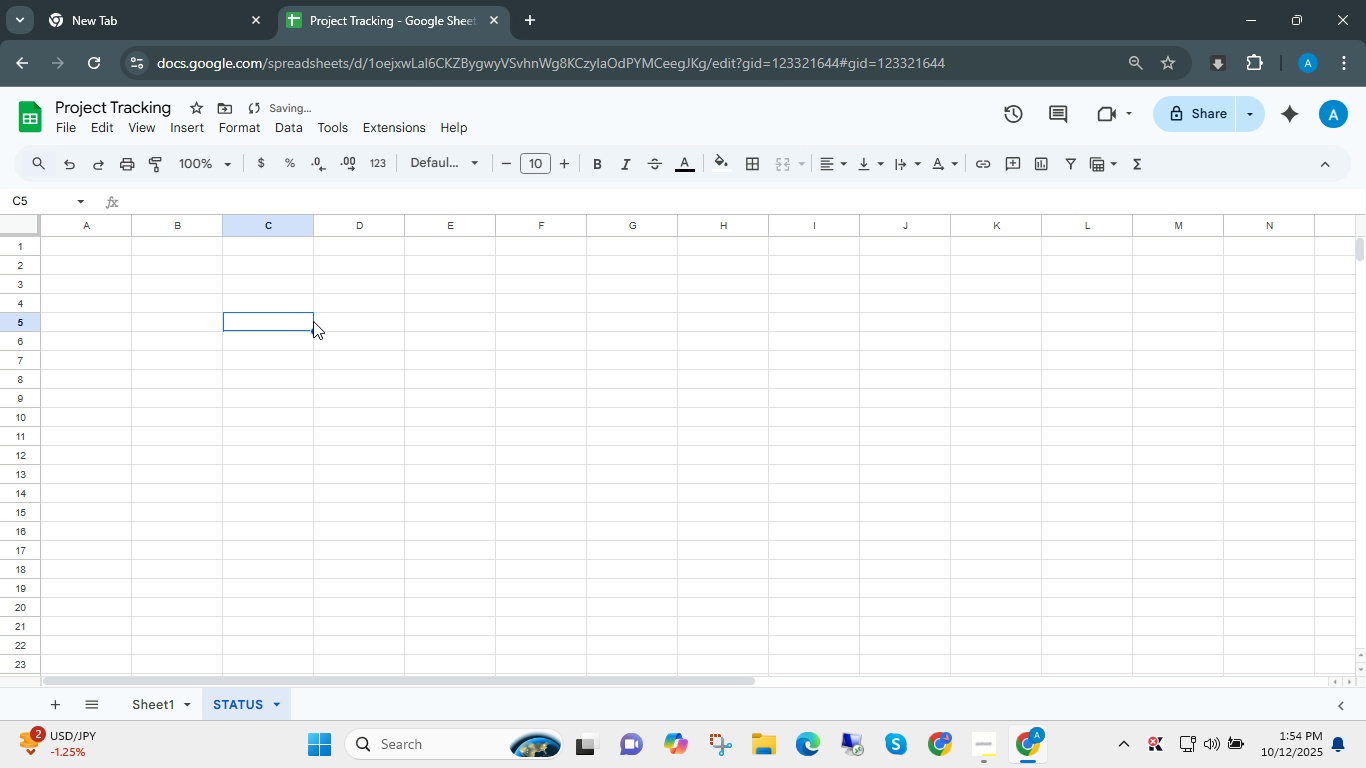 
key(Control+ArrowUp)
 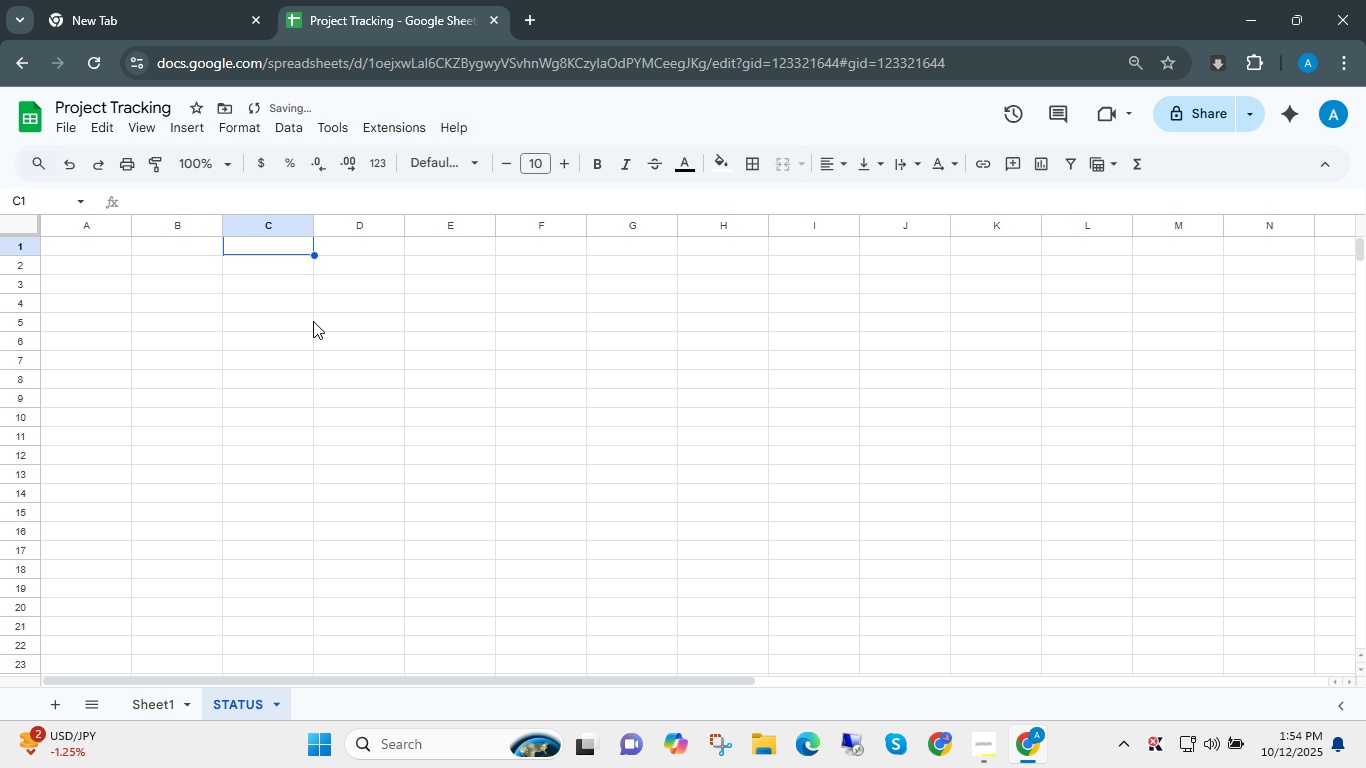 
key(Control+ArrowUp)
 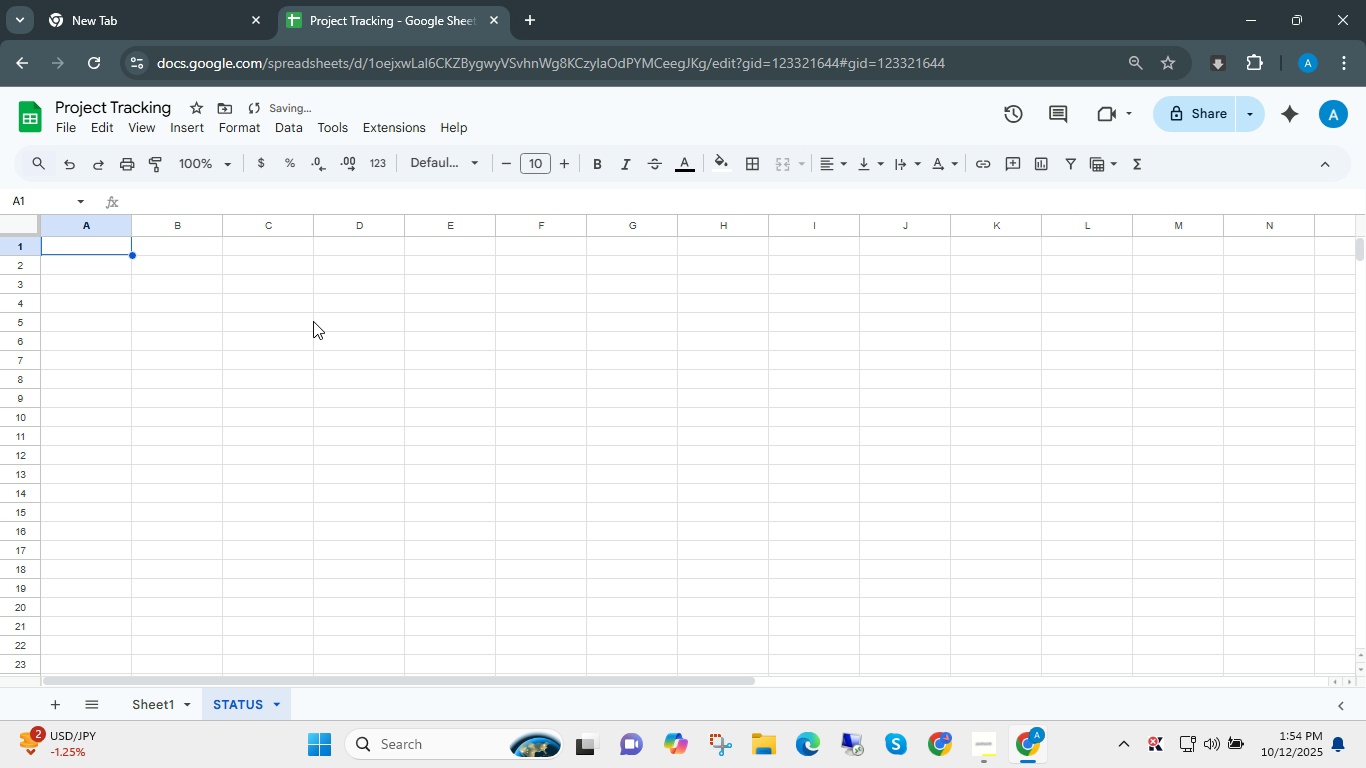 
key(Control+ArrowLeft)
 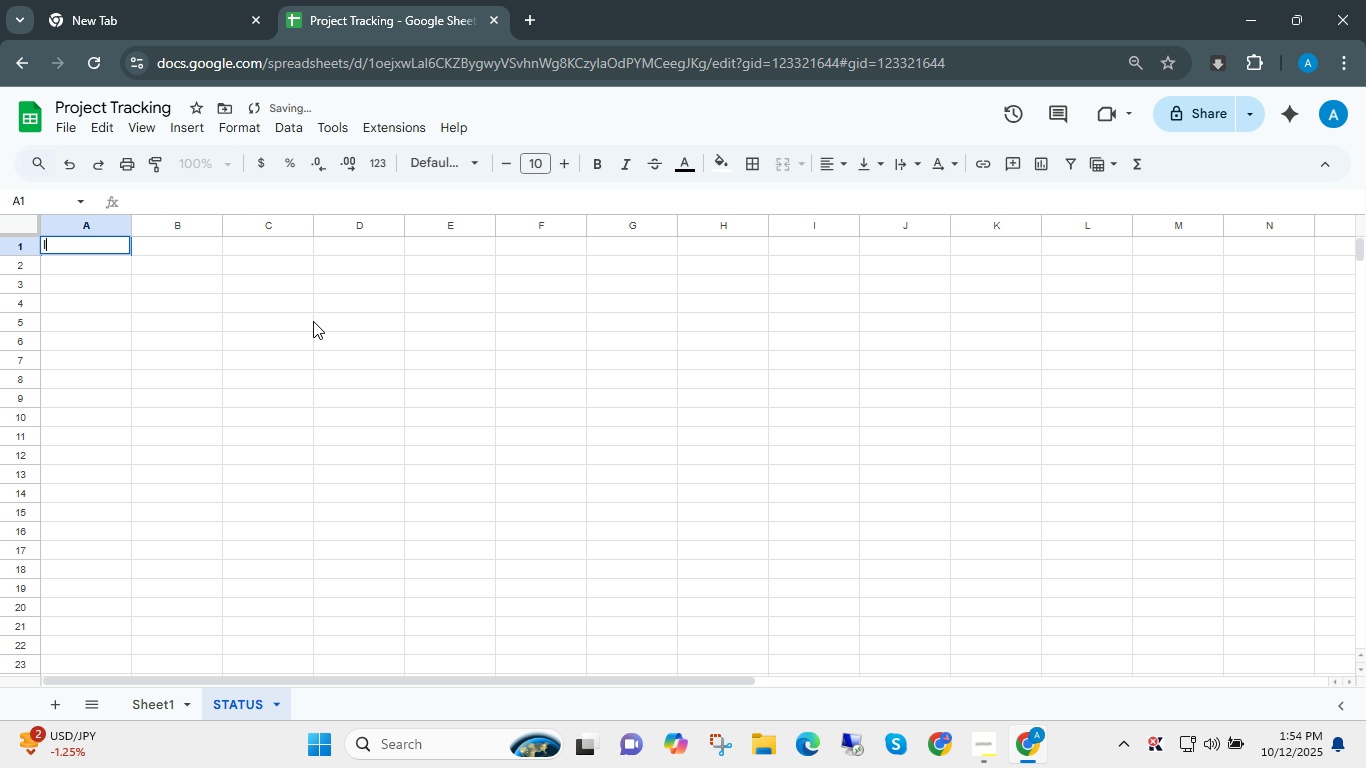 
type(In Pro)
 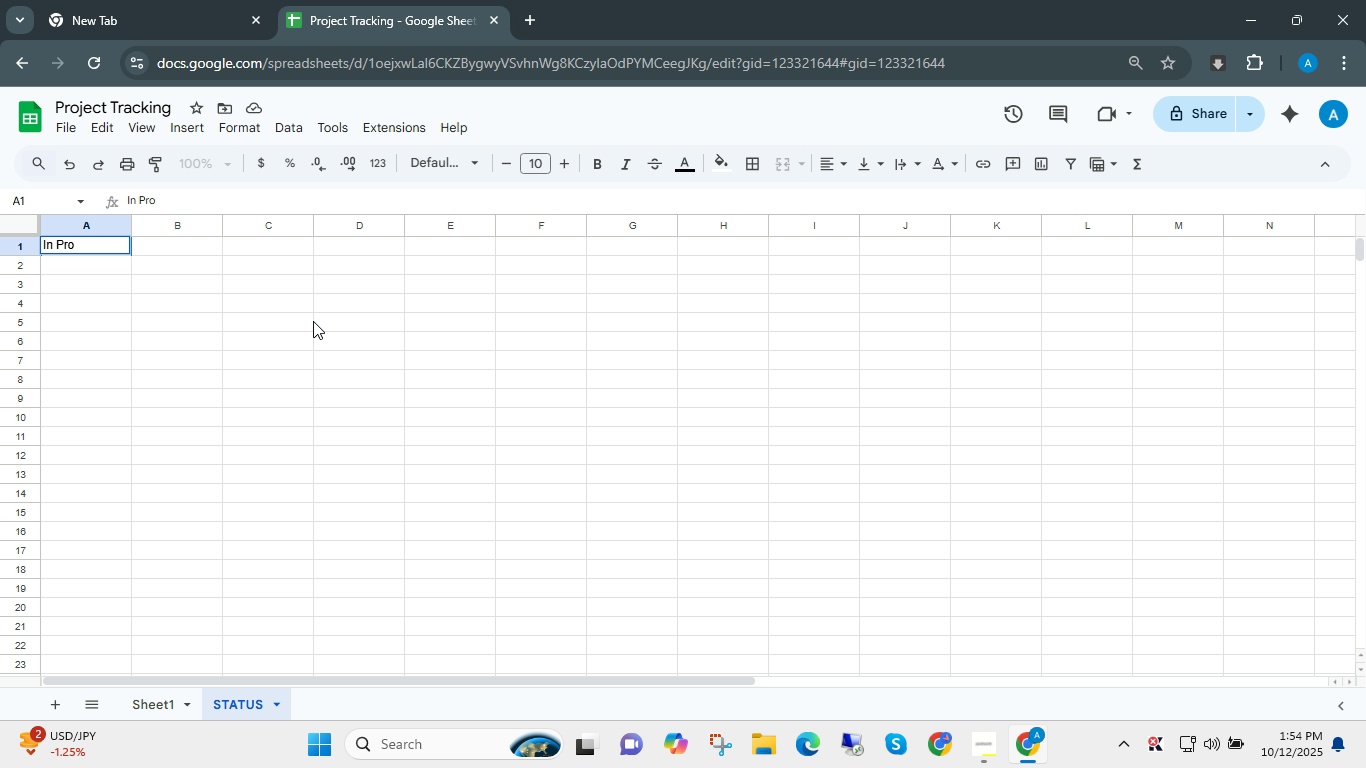 
key(Escape)
 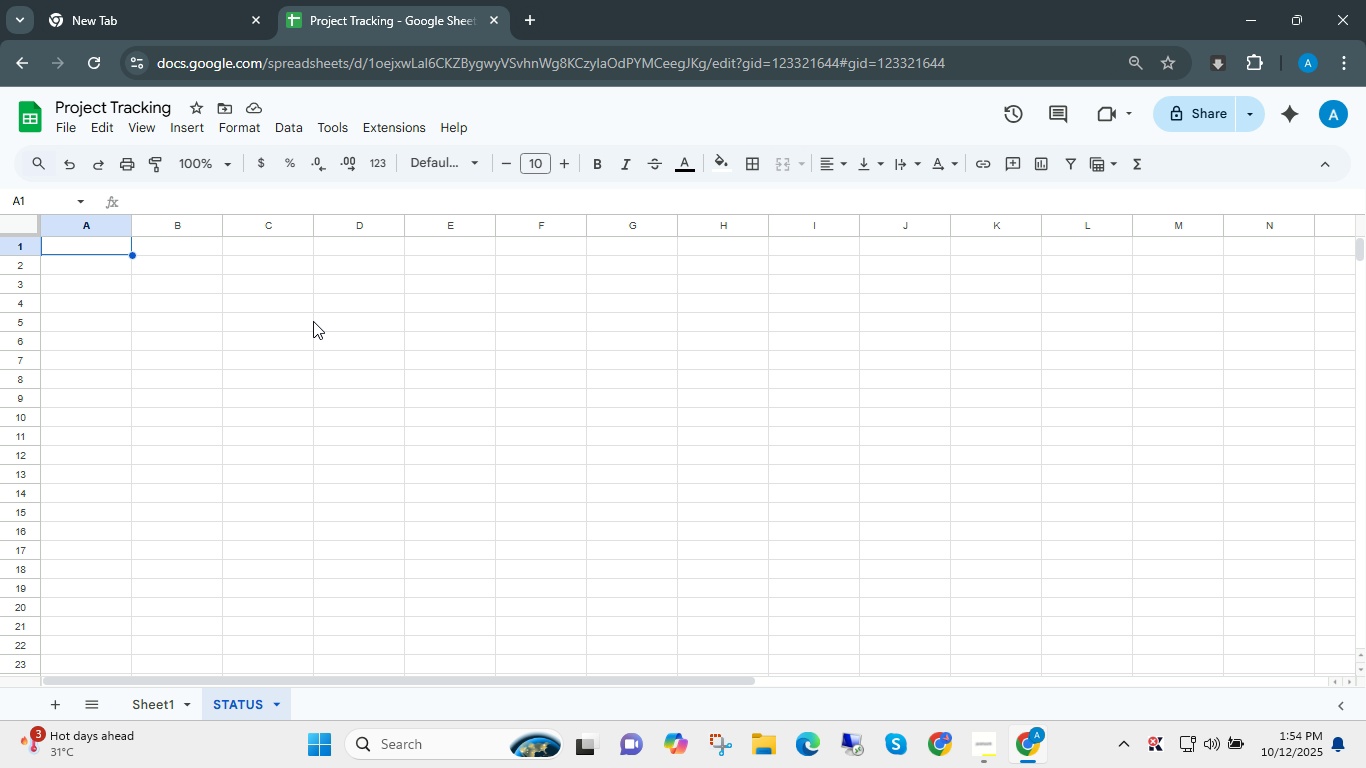 
key(ArrowDown)
 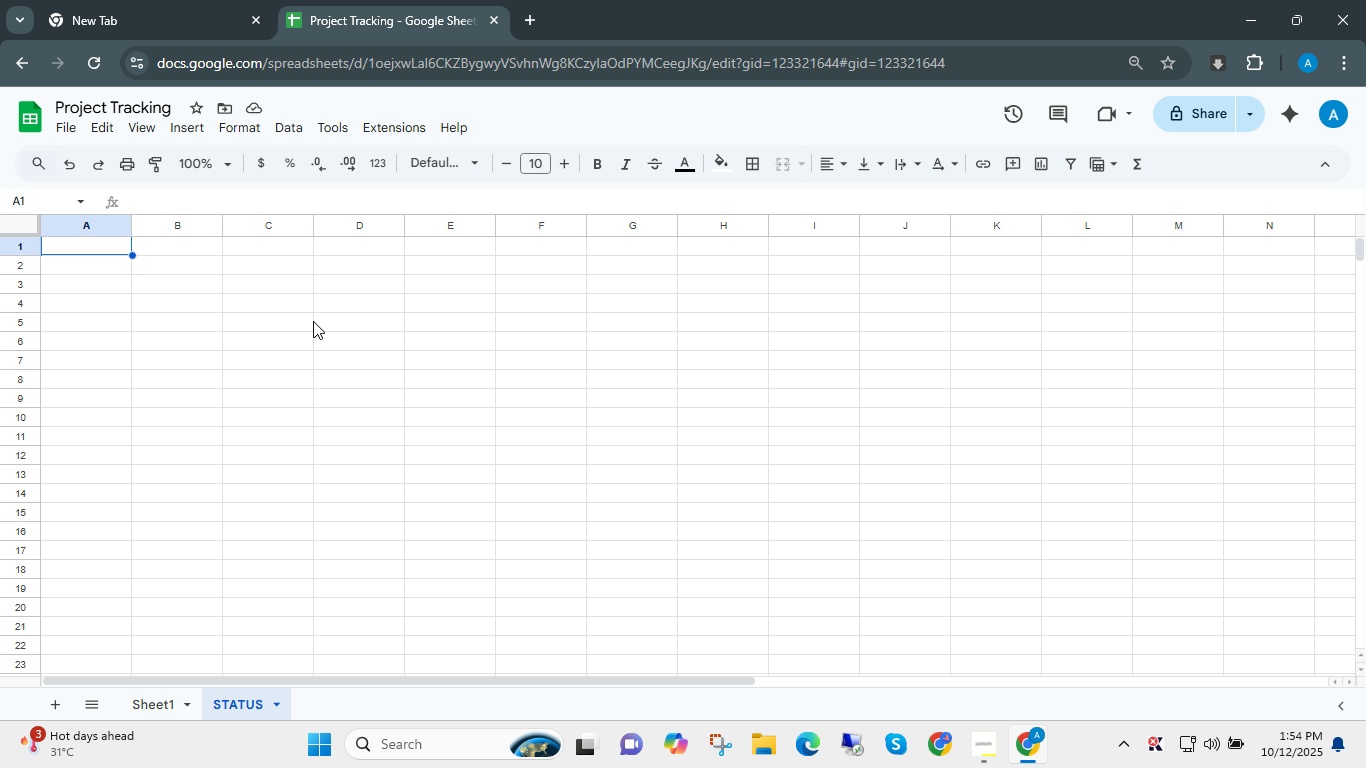 
key(ArrowUp)
 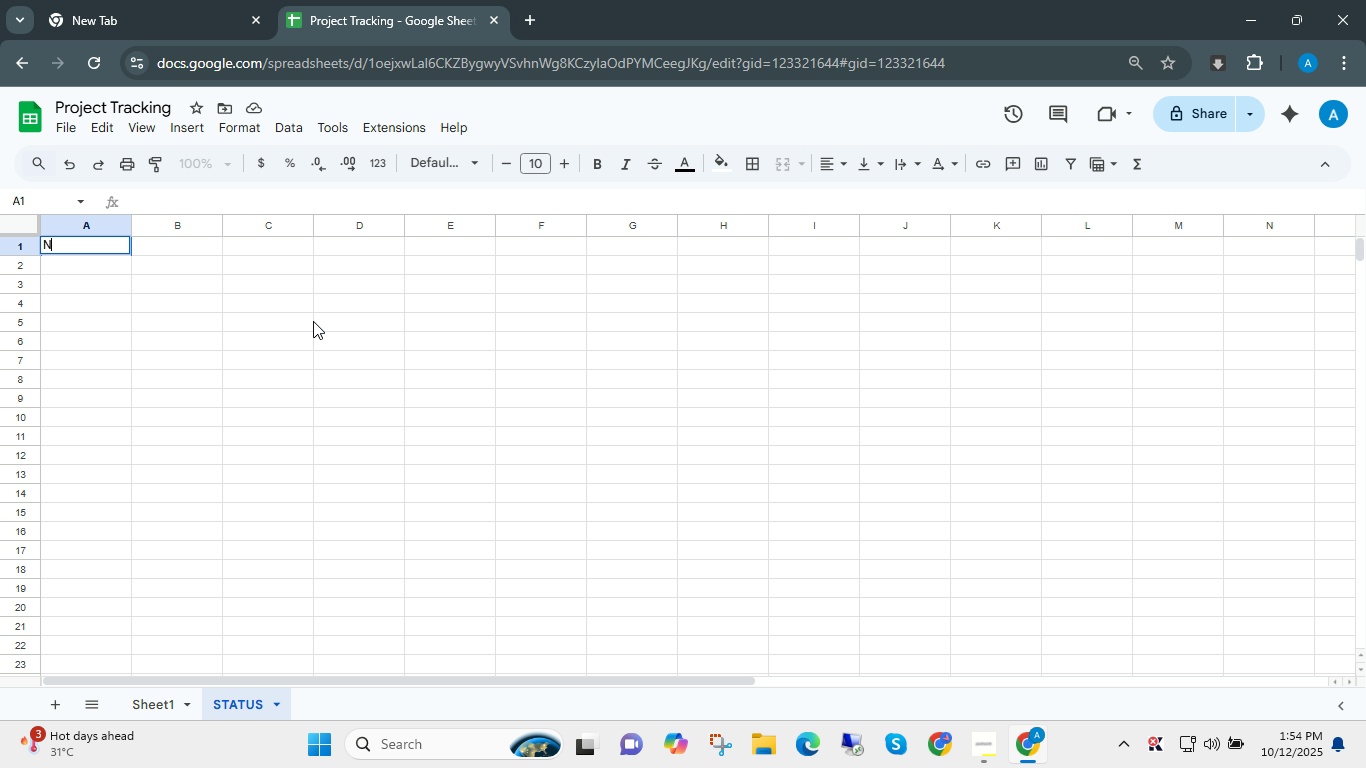 
type(Not Started)
 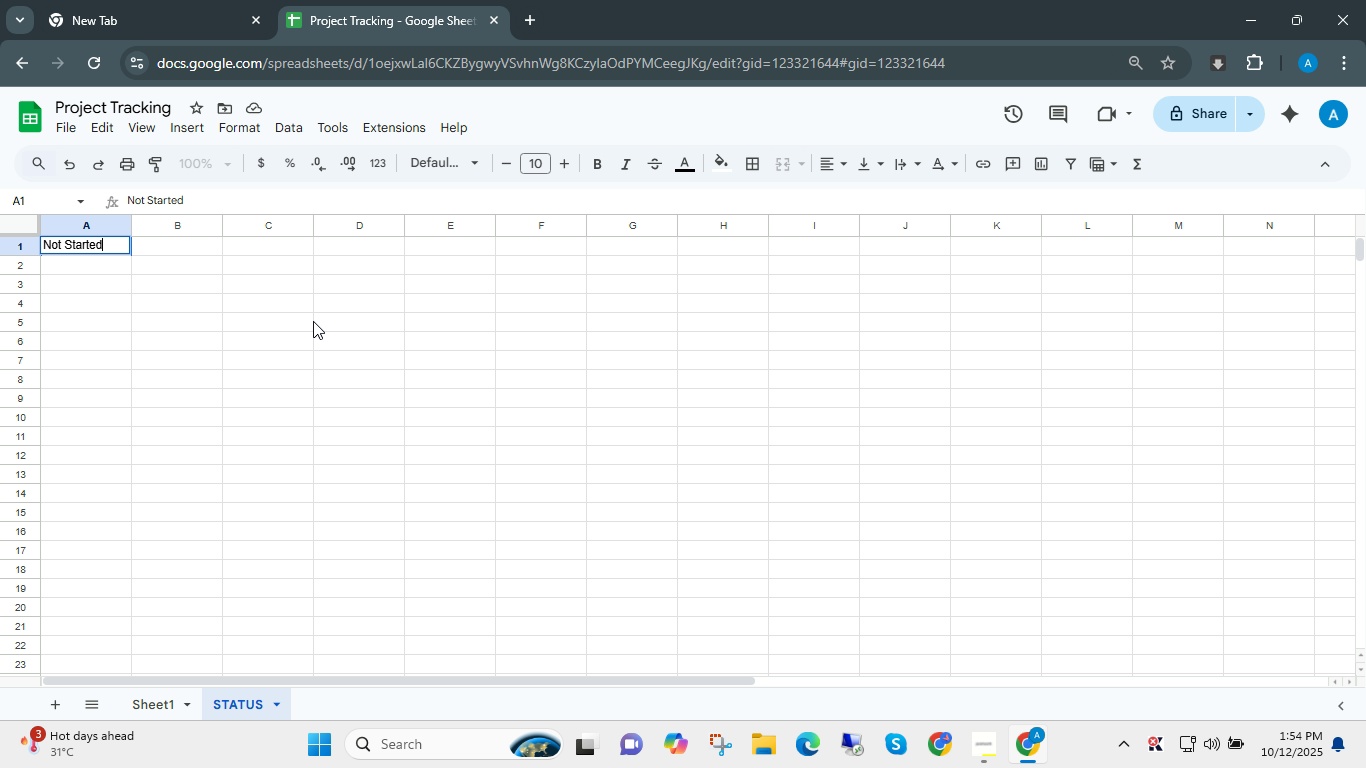 
key(Enter)
 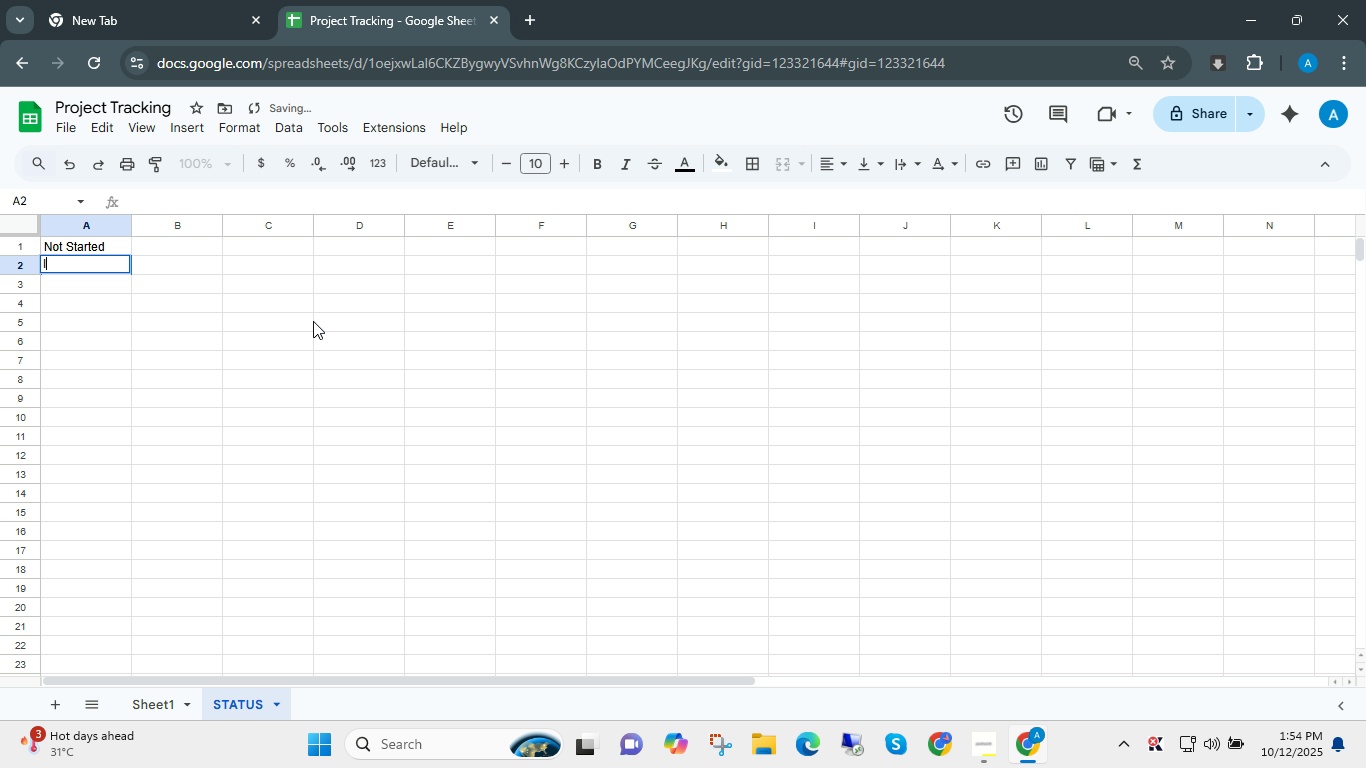 
type(In Progress)
 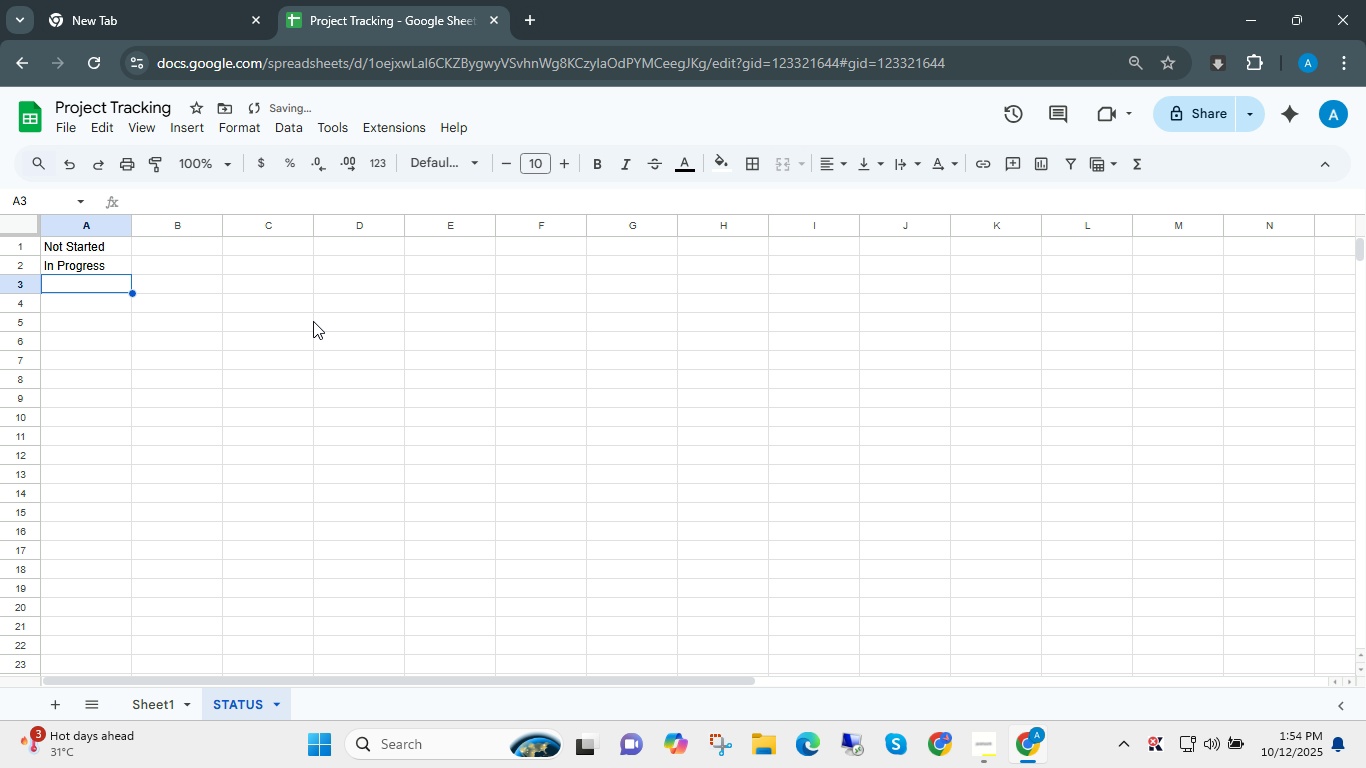 
key(Enter)
 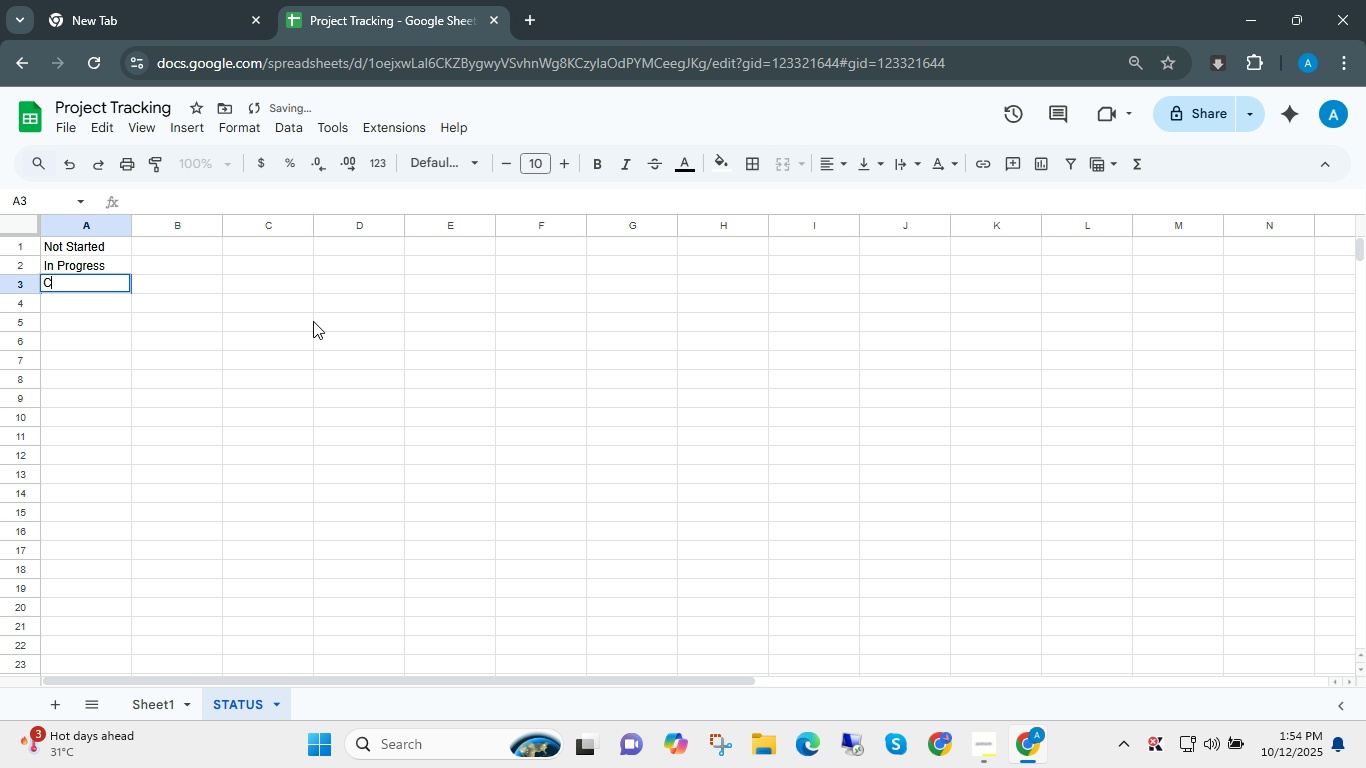 
type(Completed)
 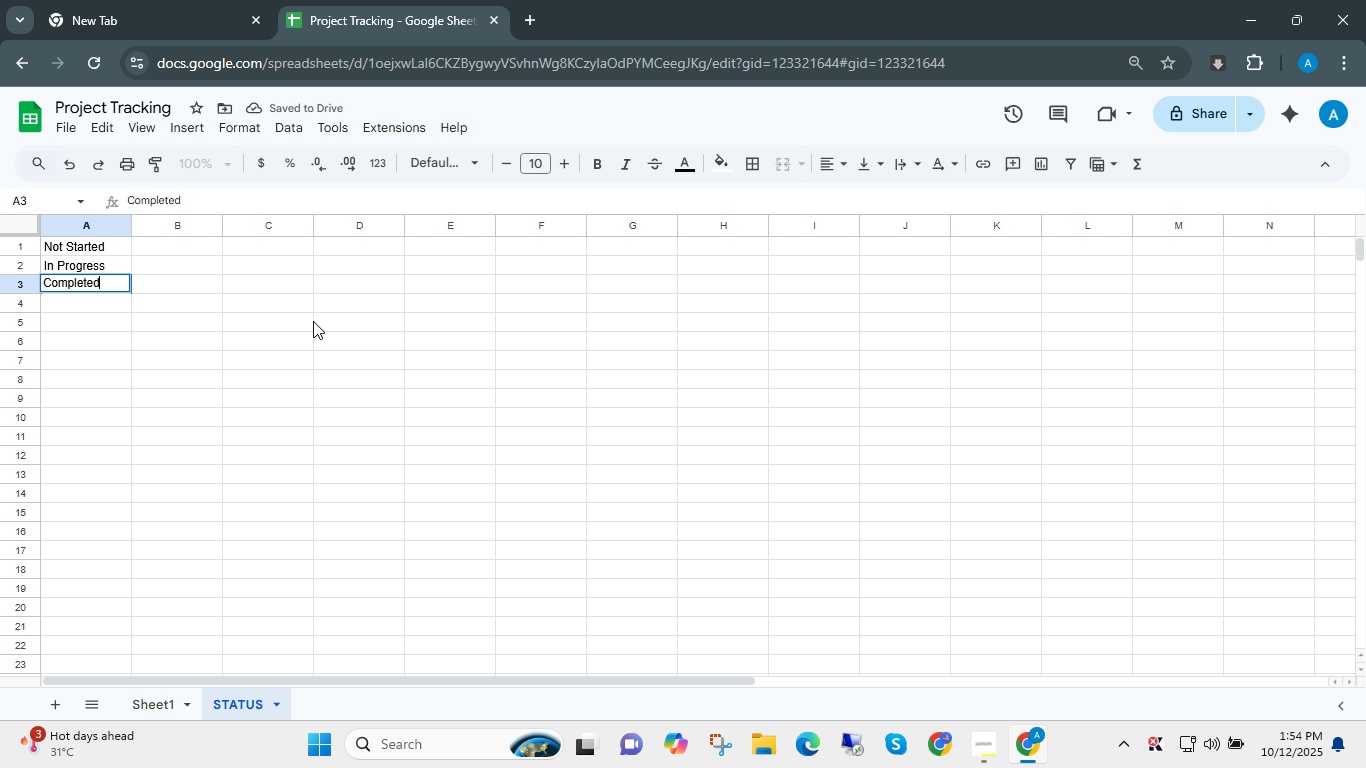 
key(ArrowDown)
 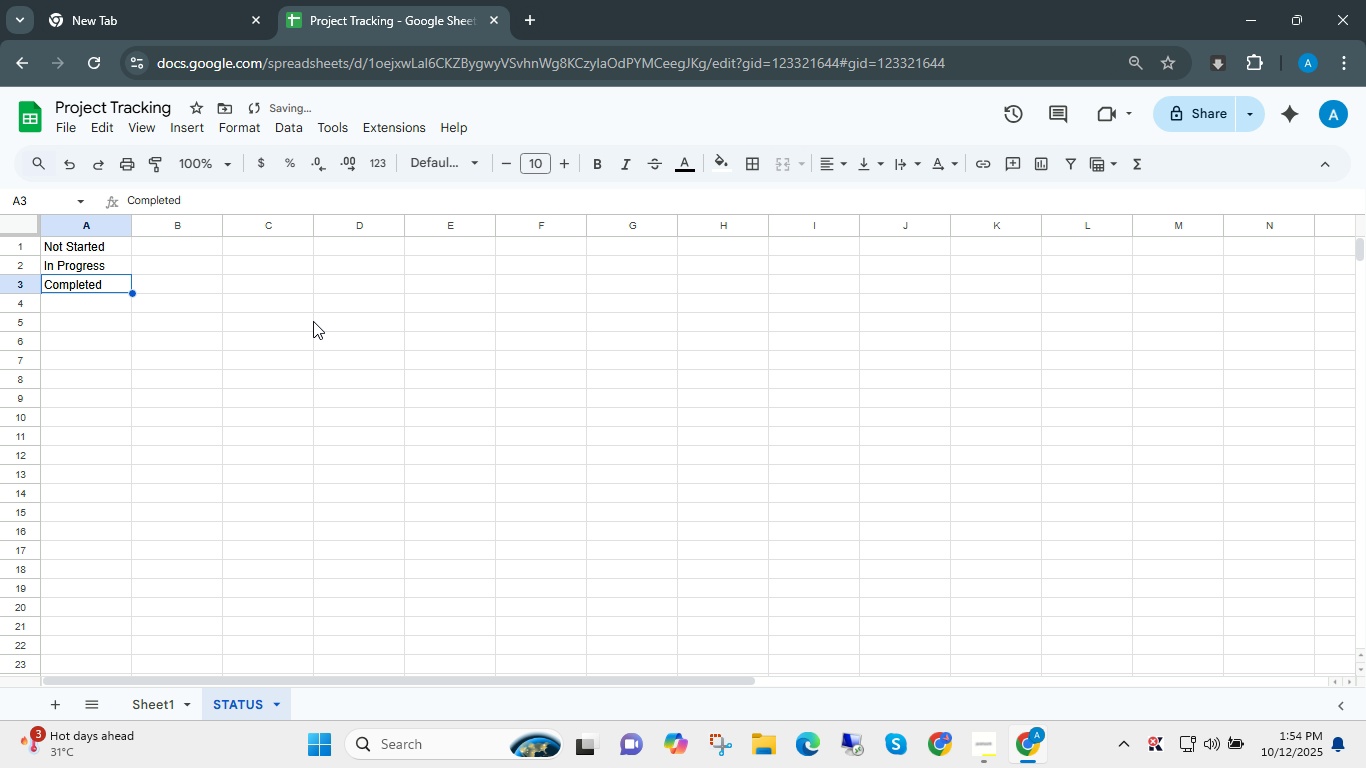 
key(ArrowUp)
 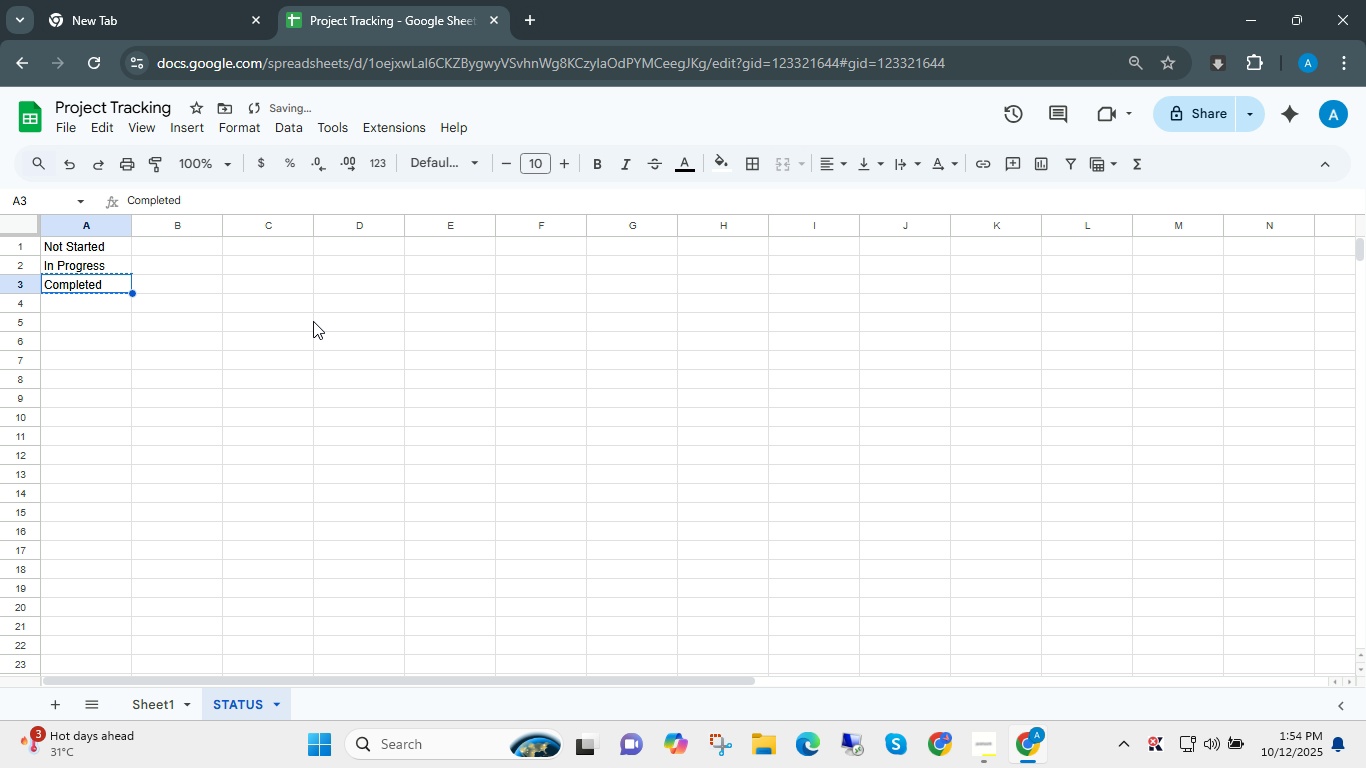 
key(Control+X)
 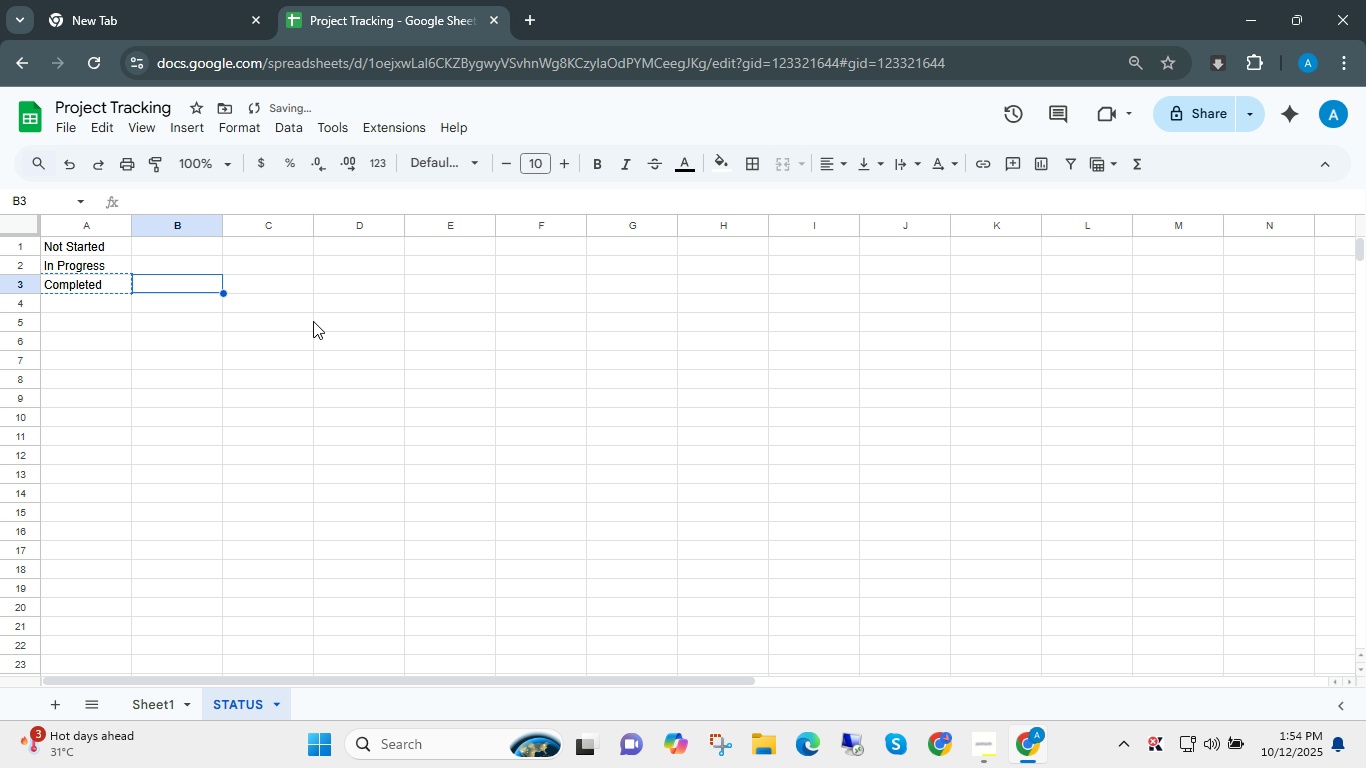 
key(ArrowRight)
 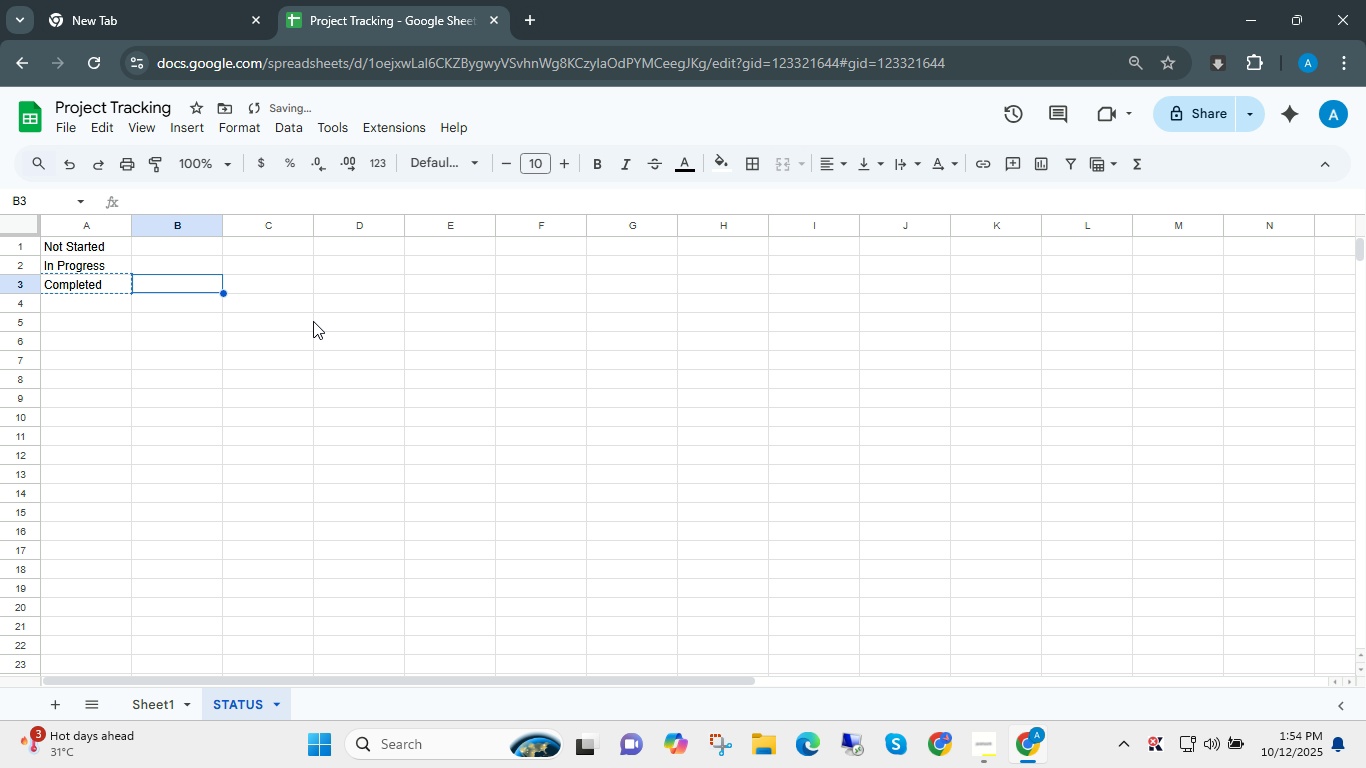 
key(Control+ControlLeft)
 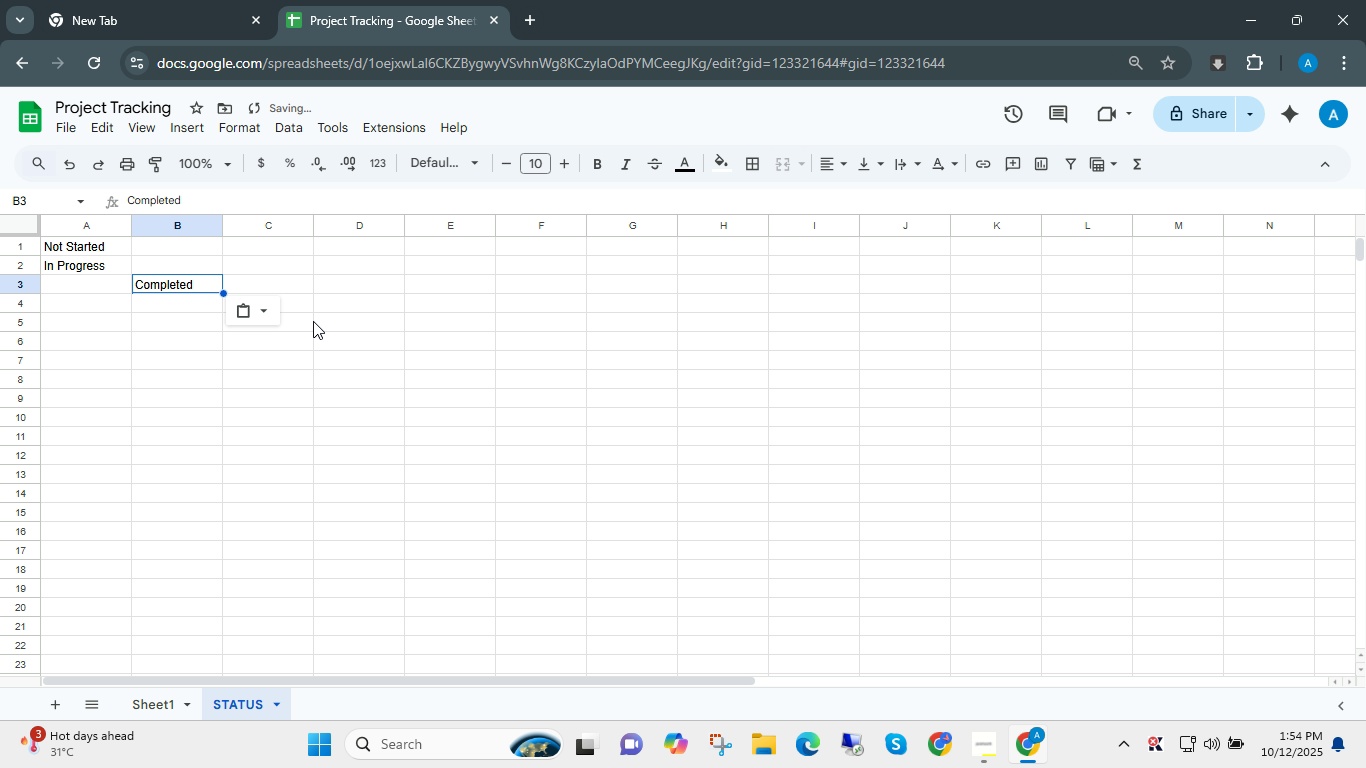 
key(Control+V)
 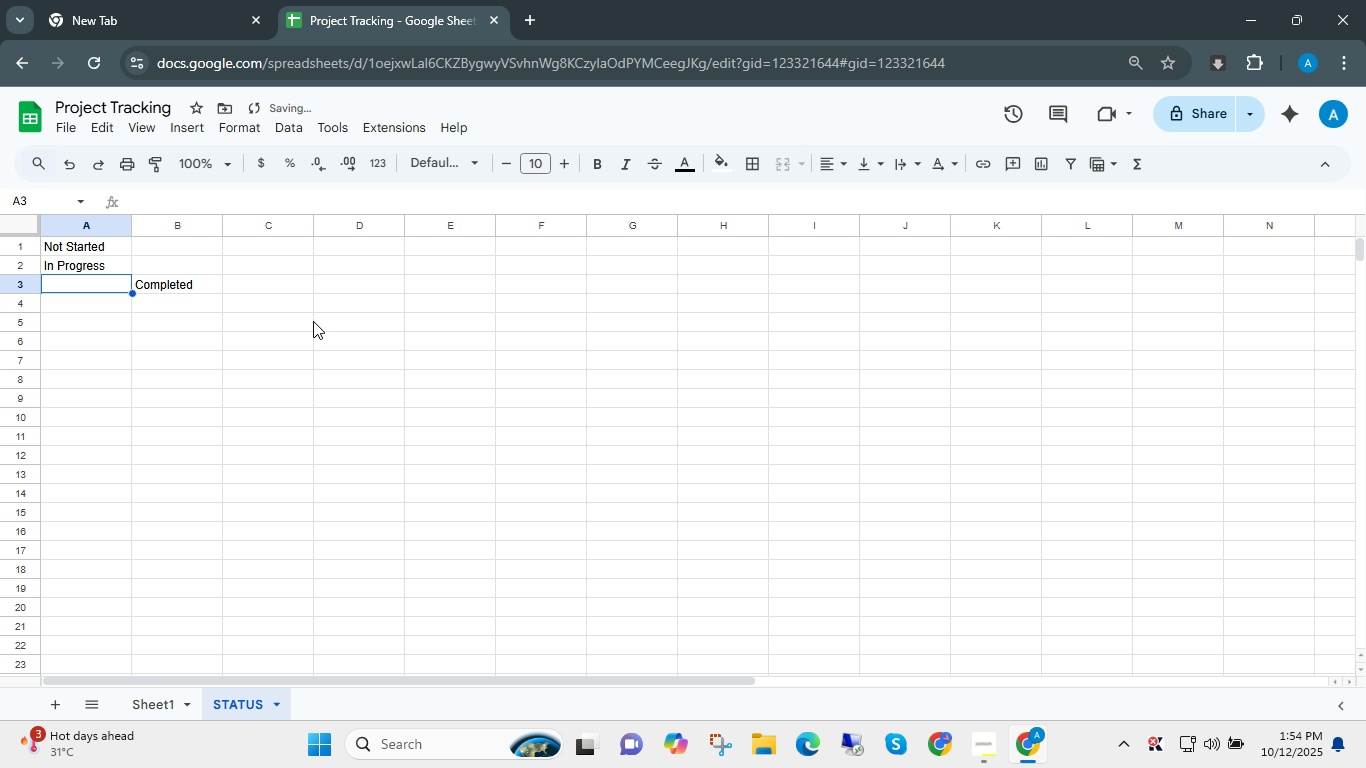 
key(Control+ArrowLeft)
 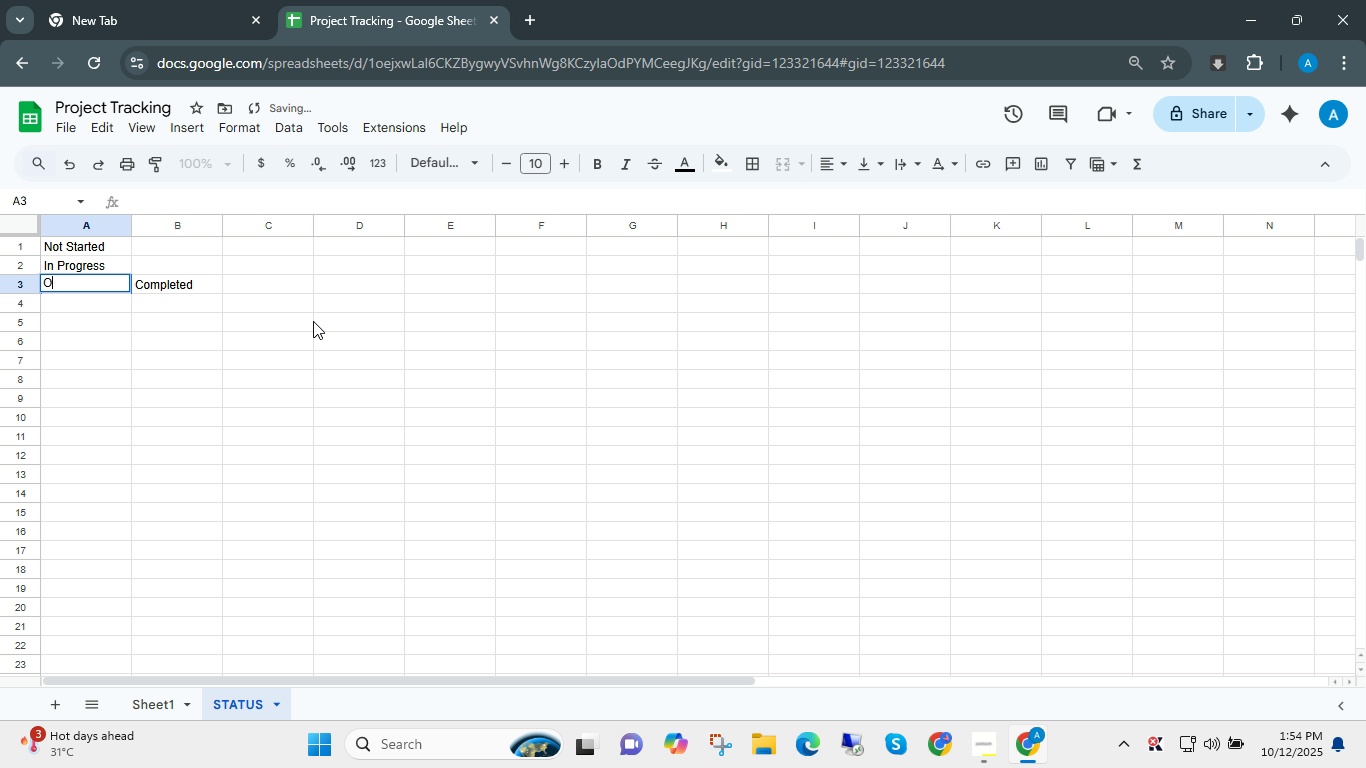 
type(Oaused)
 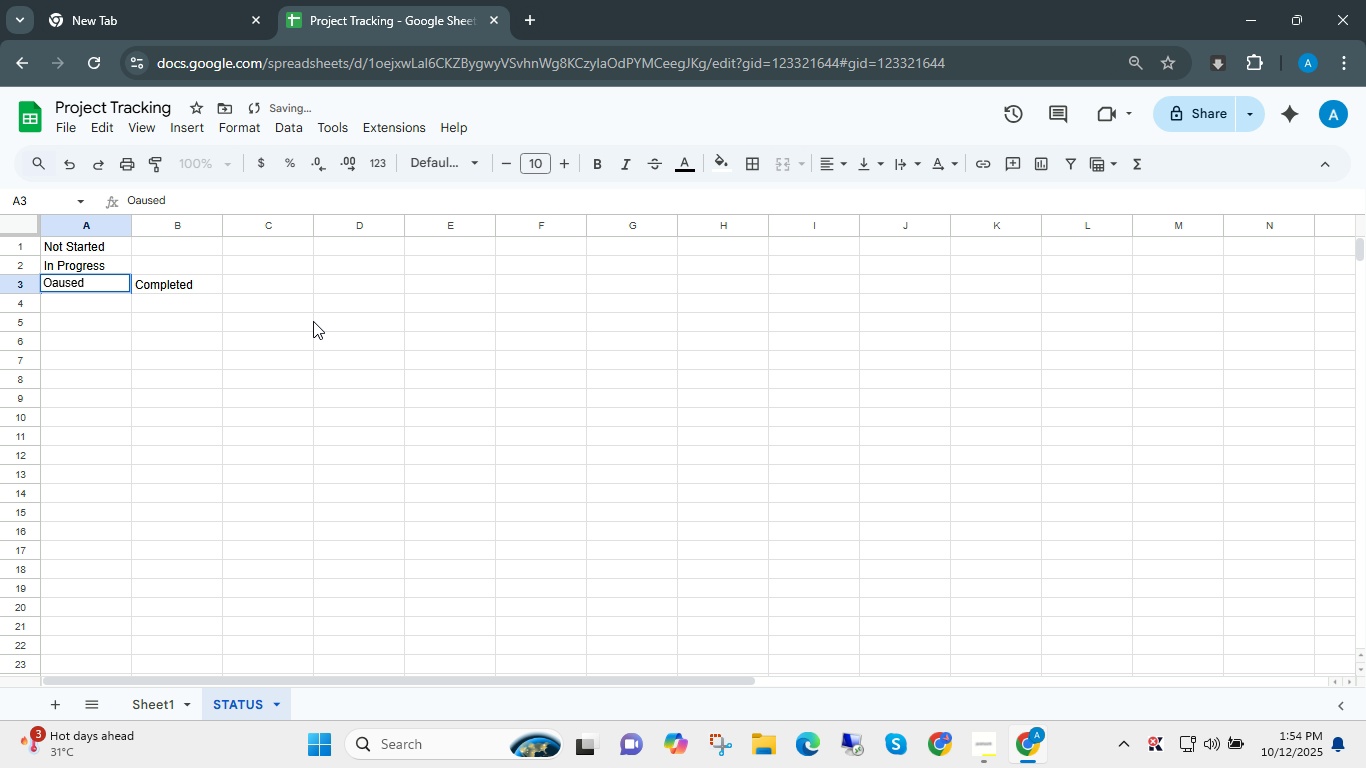 
key(Control+ControlLeft)
 